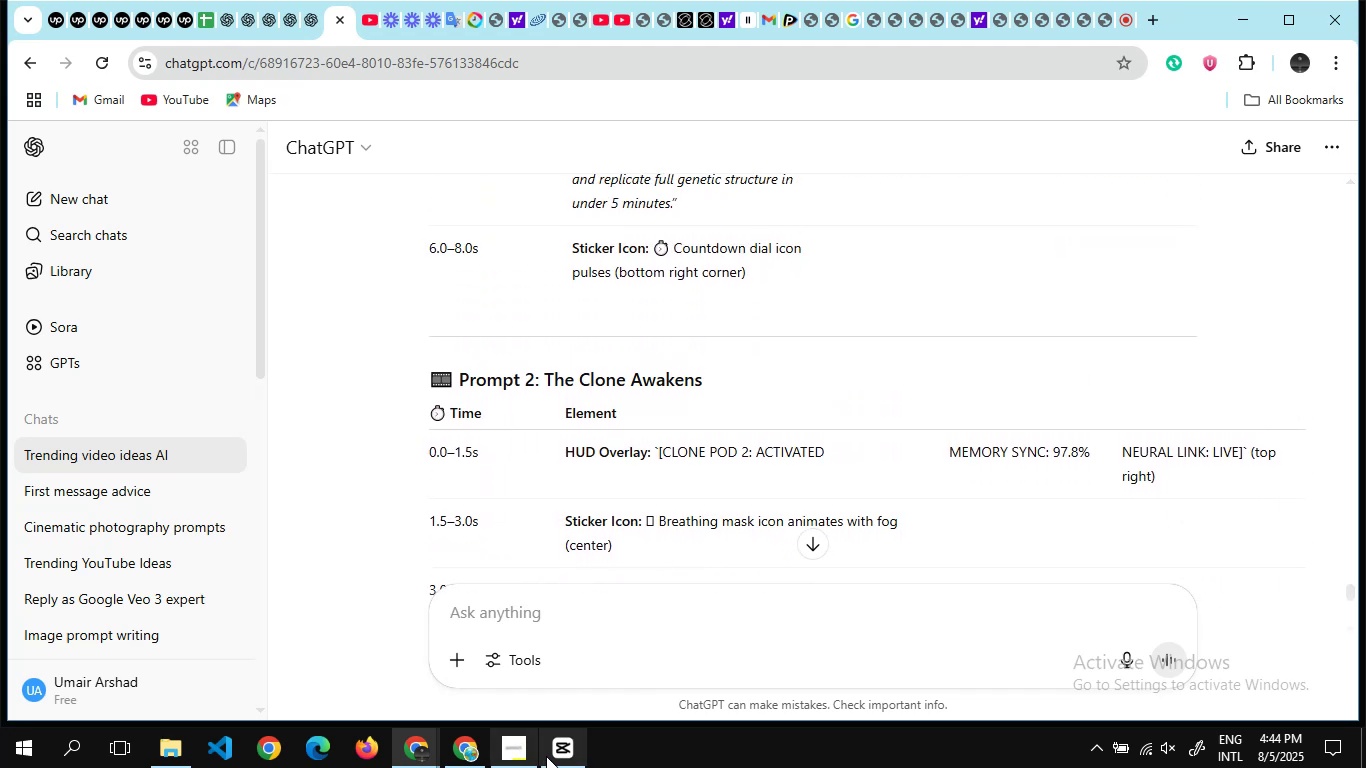 
left_click([546, 756])
 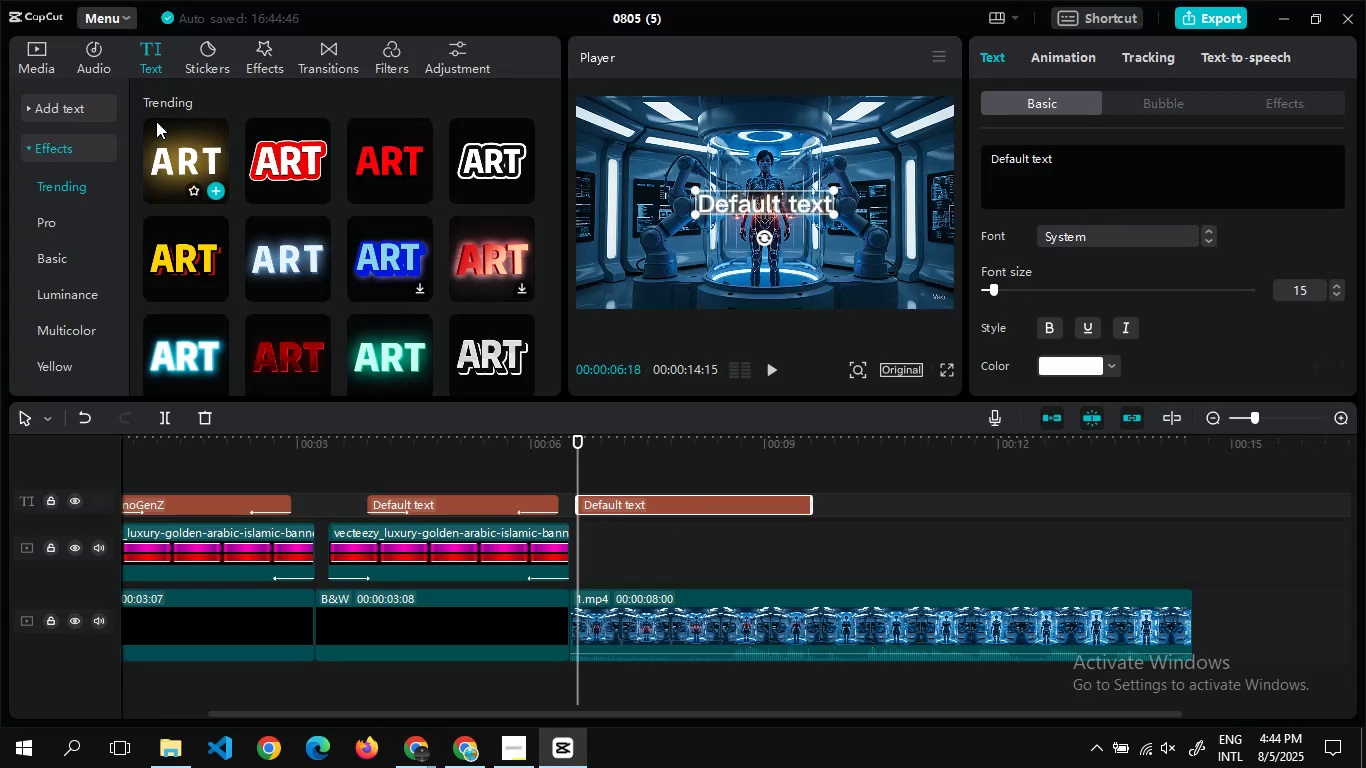 
left_click([42, 59])
 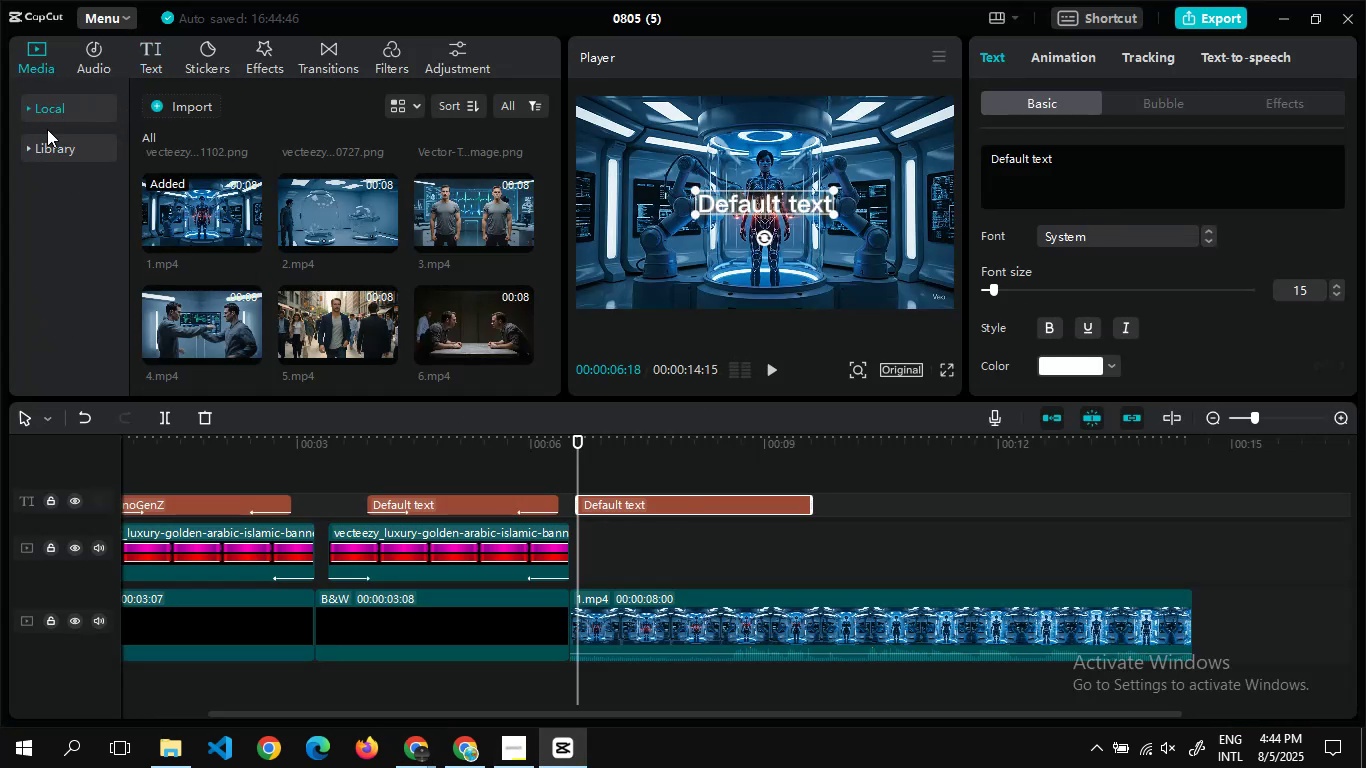 
left_click([57, 147])
 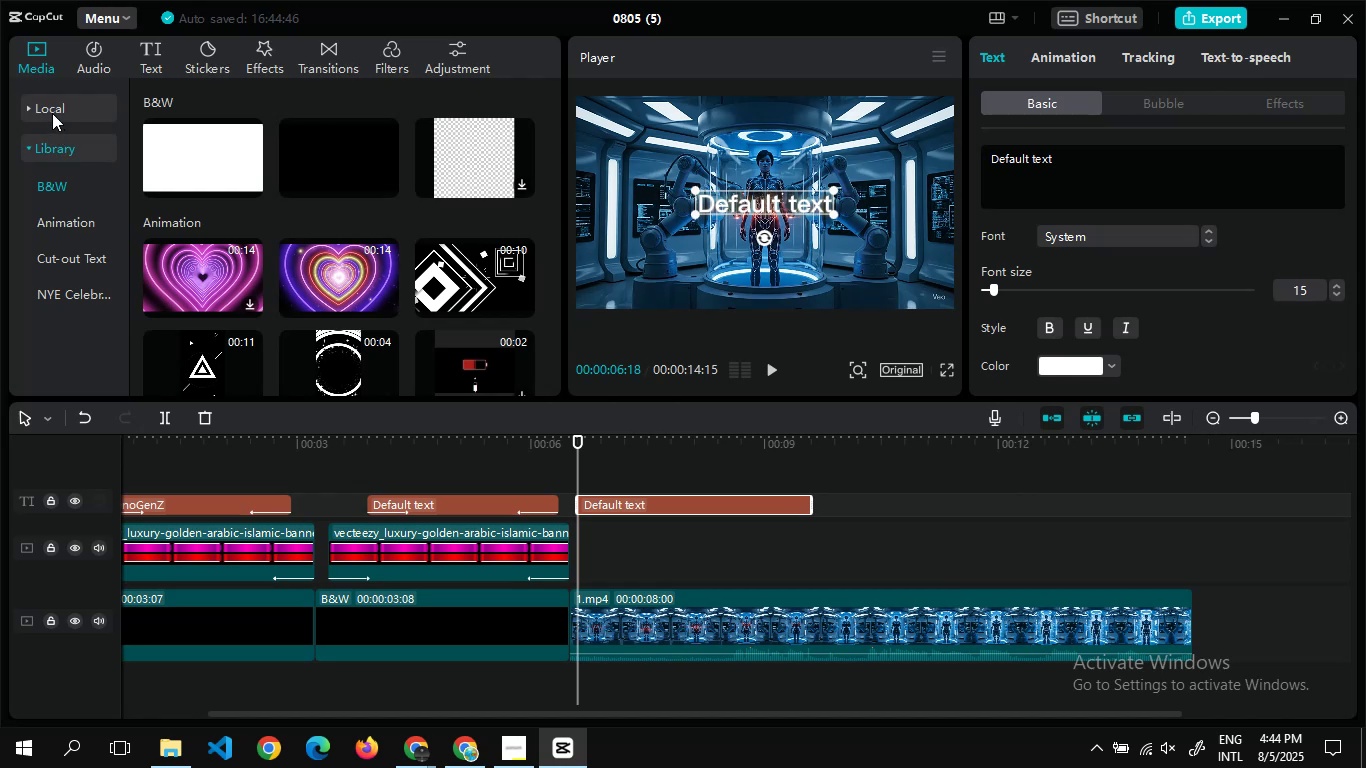 
left_click([52, 113])
 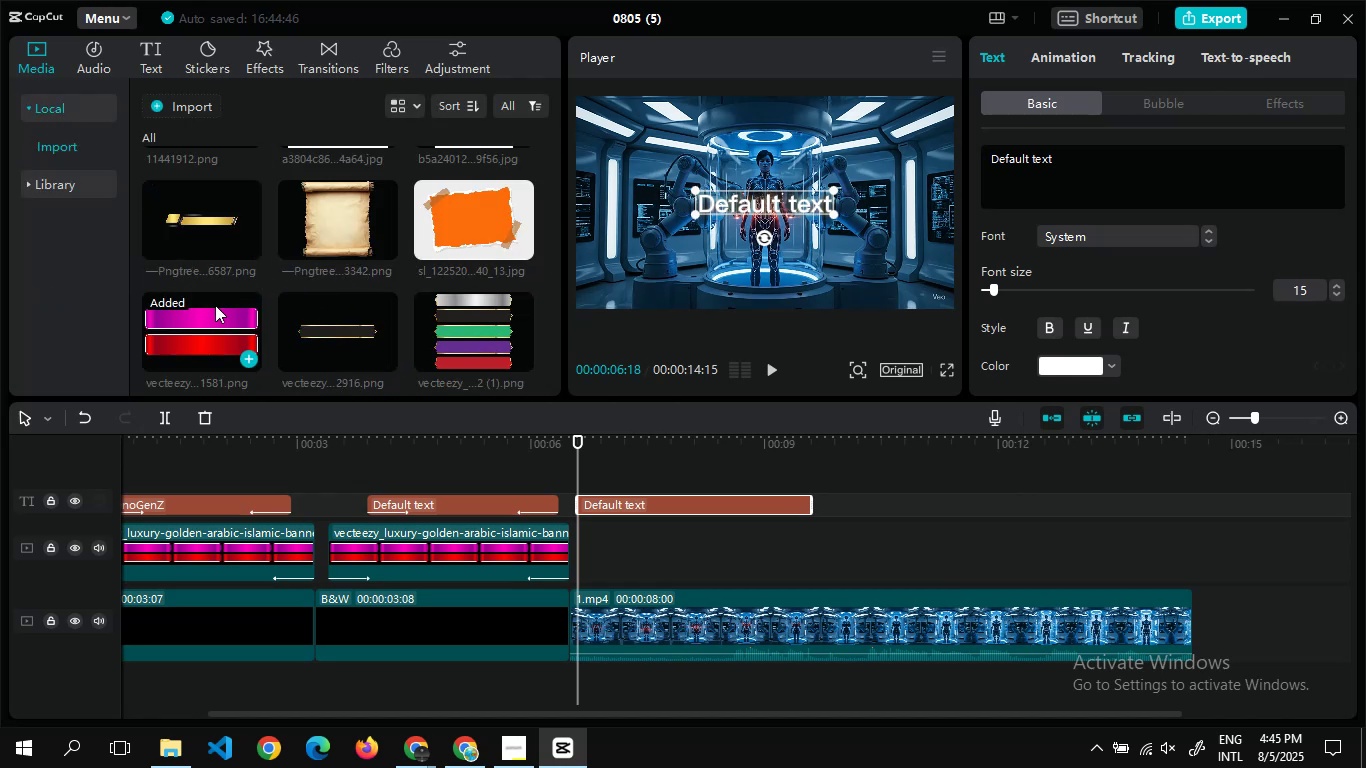 
left_click_drag(start_coordinate=[325, 339], to_coordinate=[577, 556])
 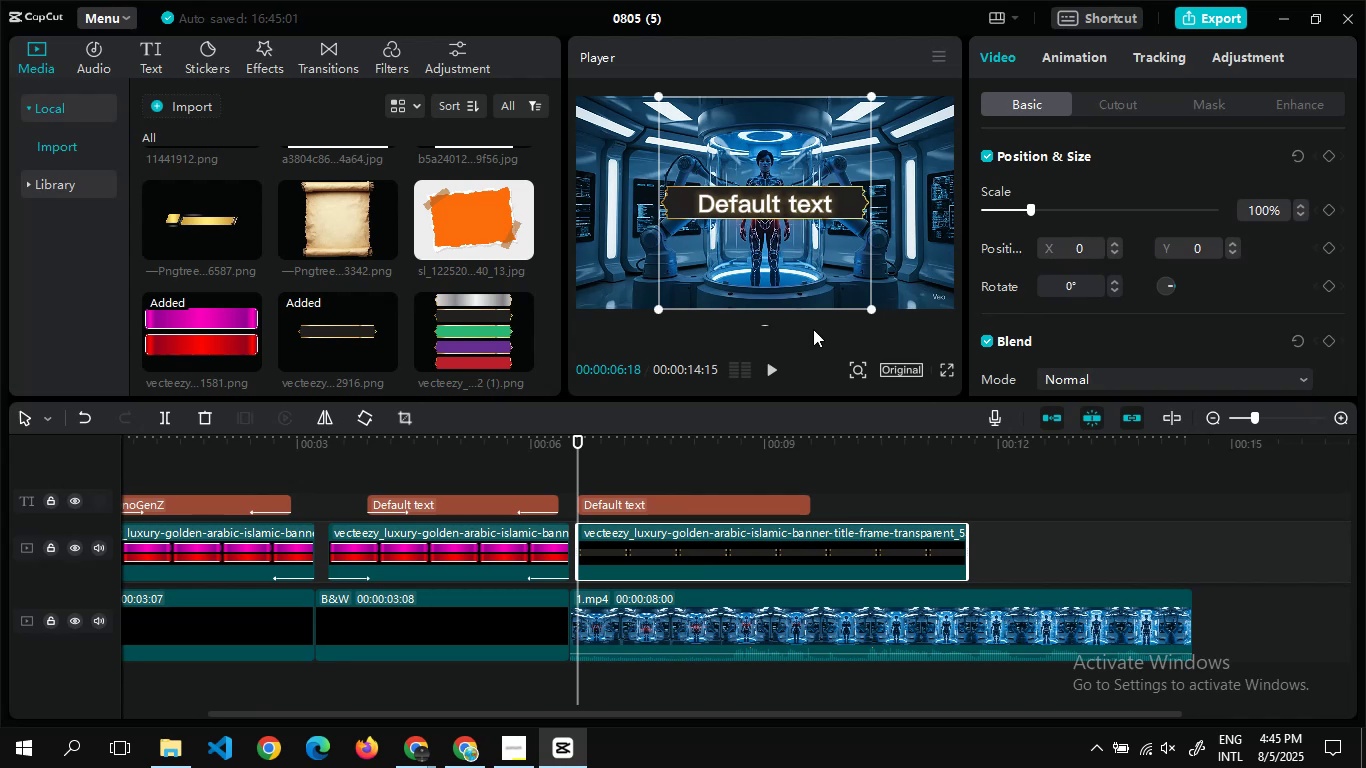 
left_click_drag(start_coordinate=[811, 273], to_coordinate=[732, 353])
 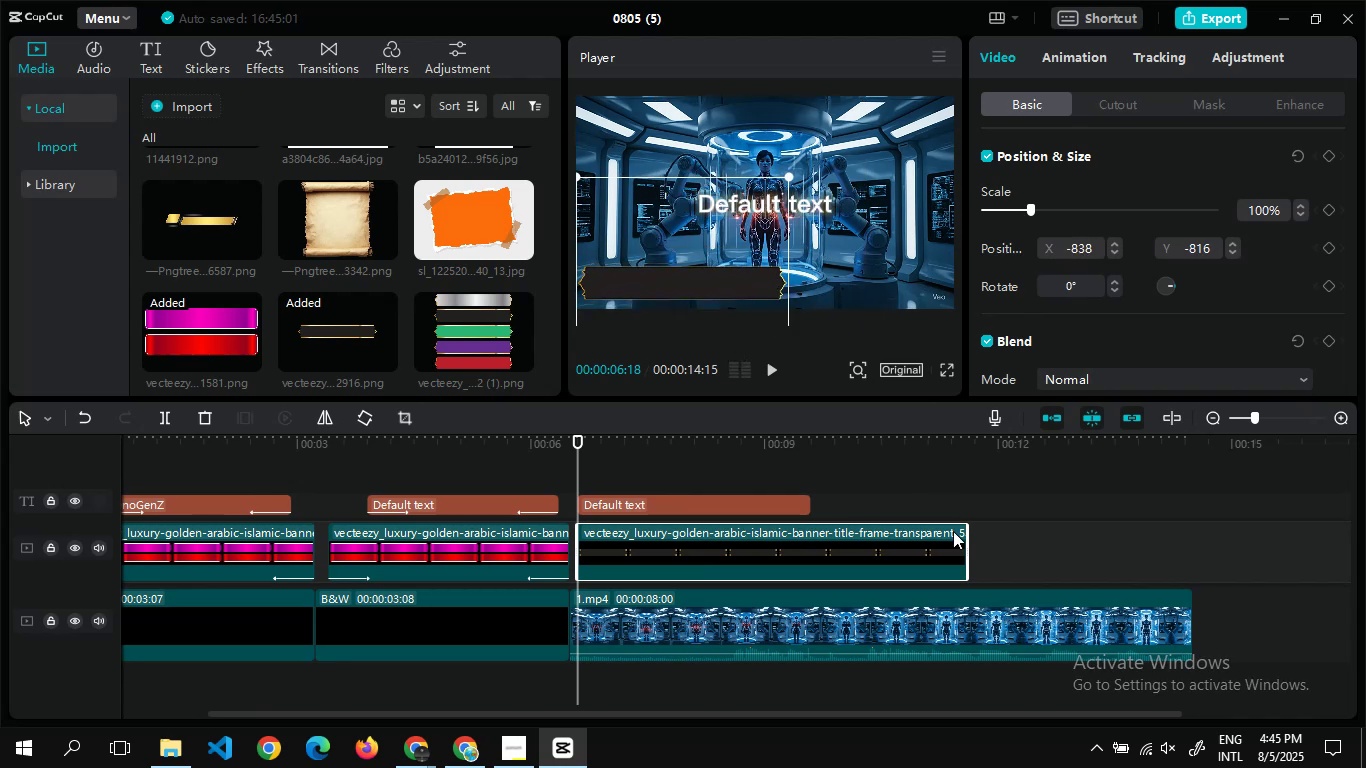 
left_click_drag(start_coordinate=[968, 547], to_coordinate=[811, 555])
 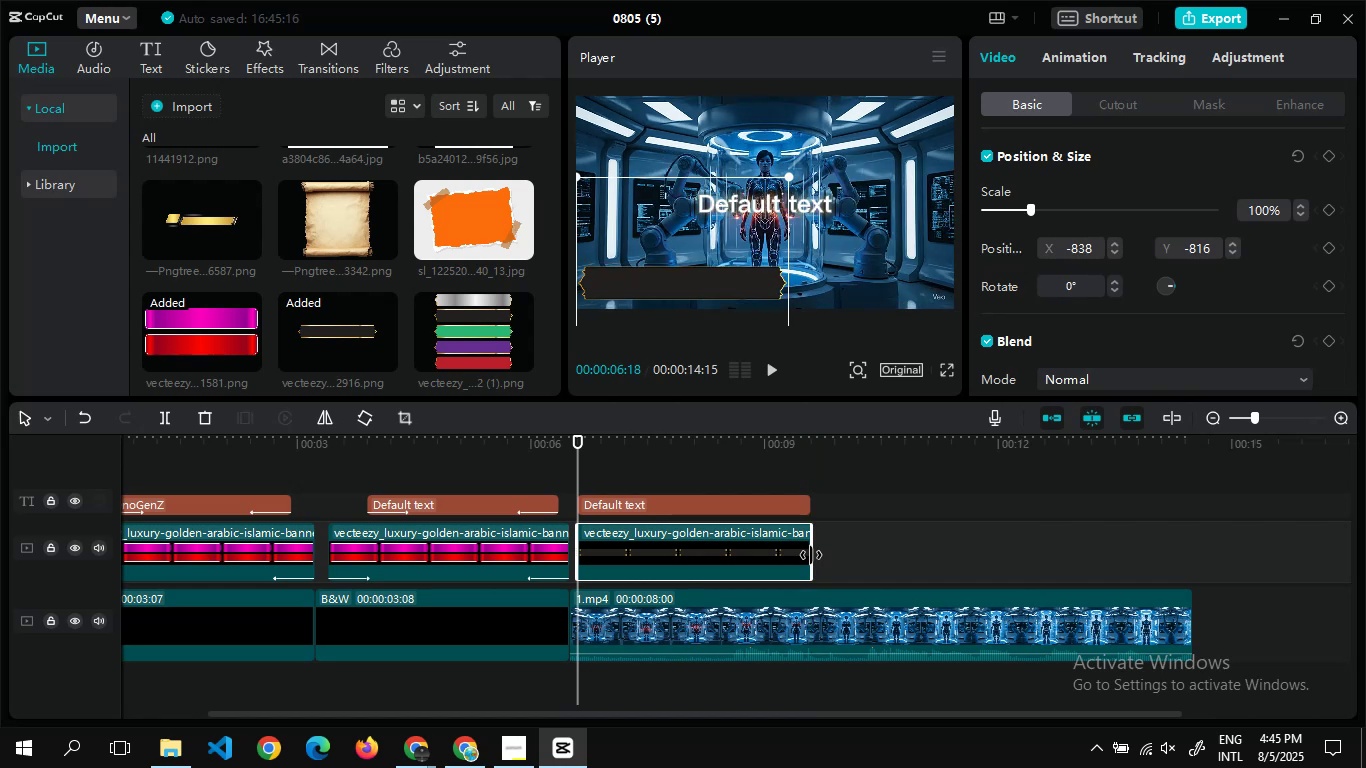 
left_click_drag(start_coordinate=[811, 555], to_coordinate=[816, 558])
 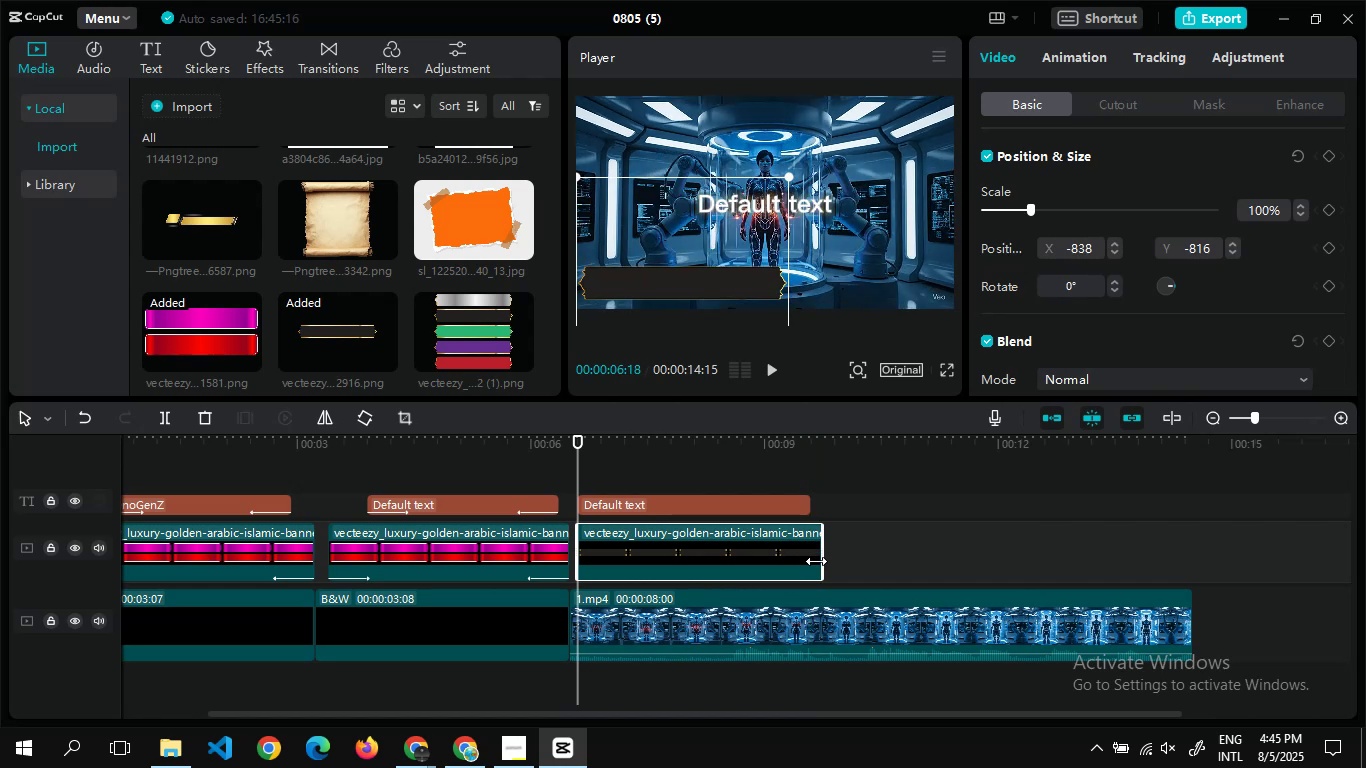 
left_click_drag(start_coordinate=[823, 562], to_coordinate=[829, 564])
 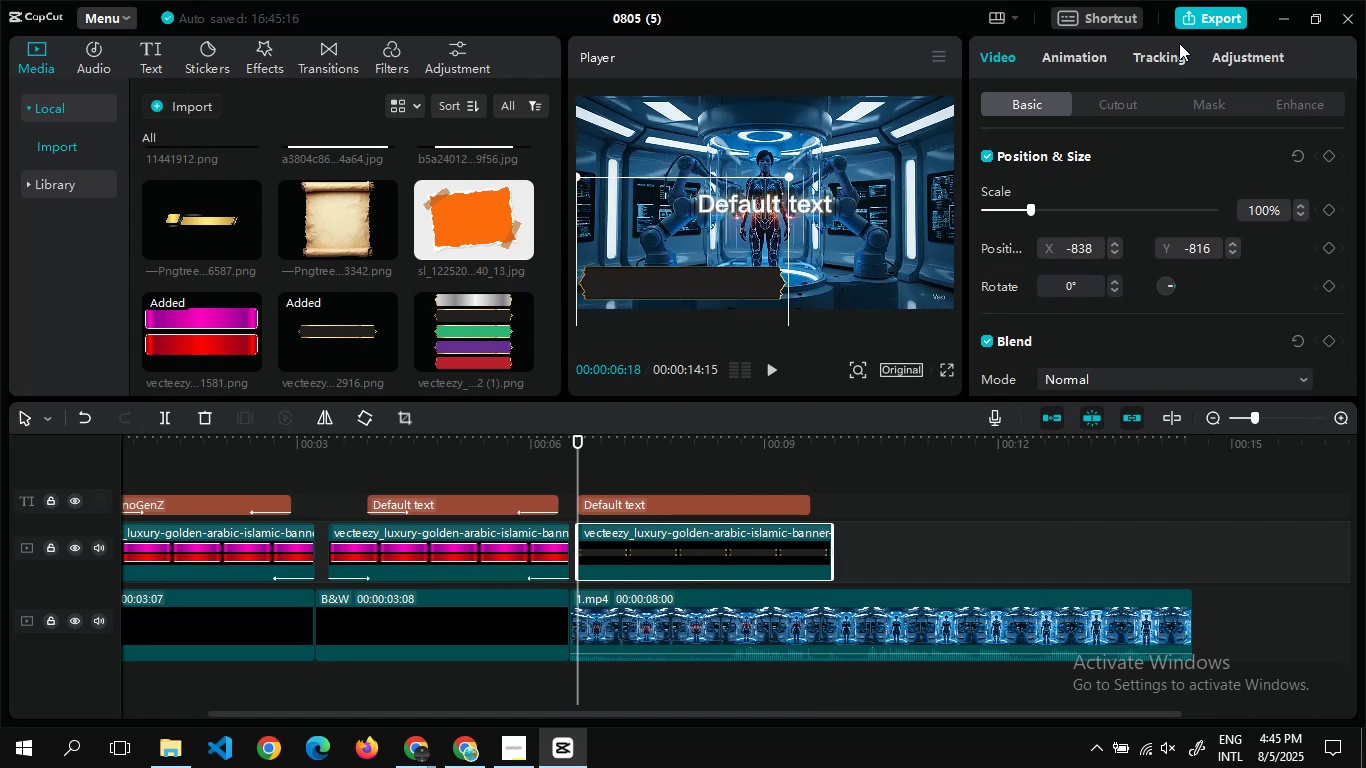 
left_click([1084, 58])
 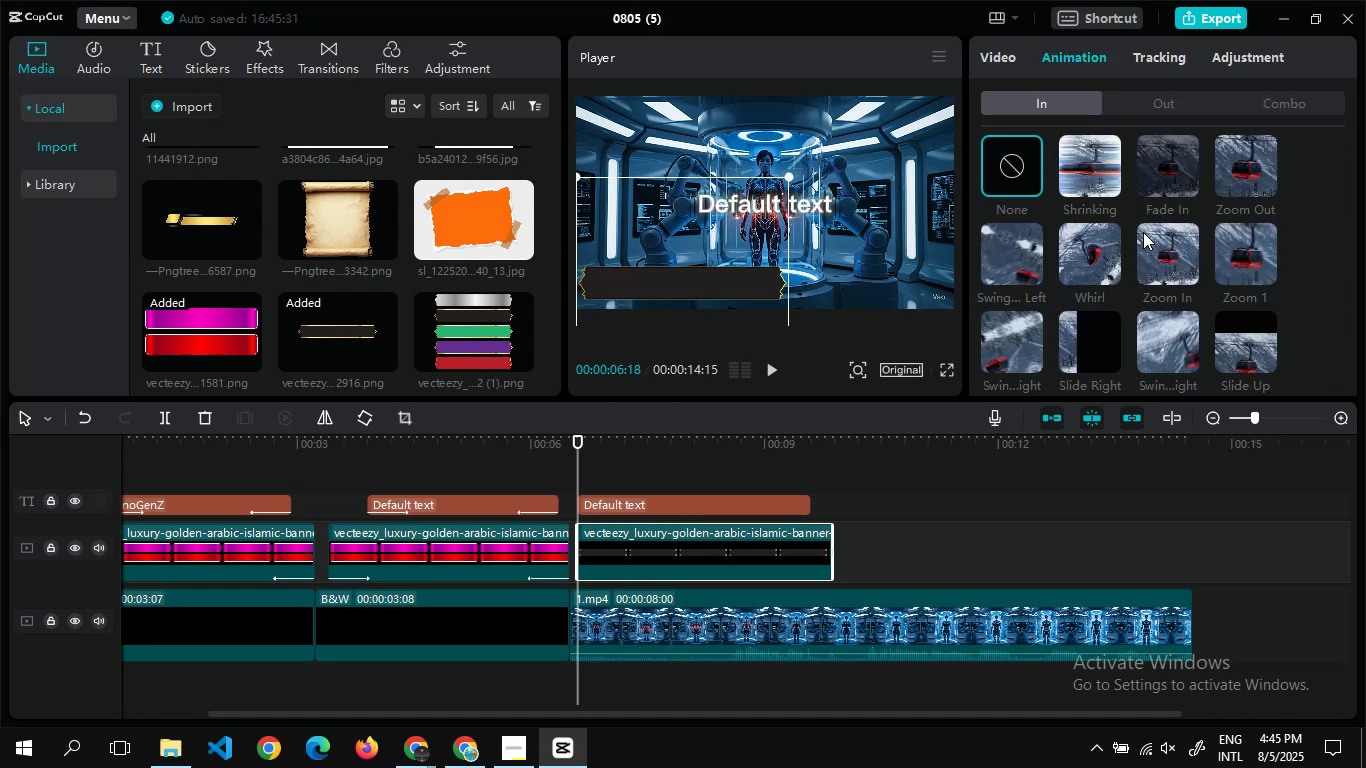 
wait(14.62)
 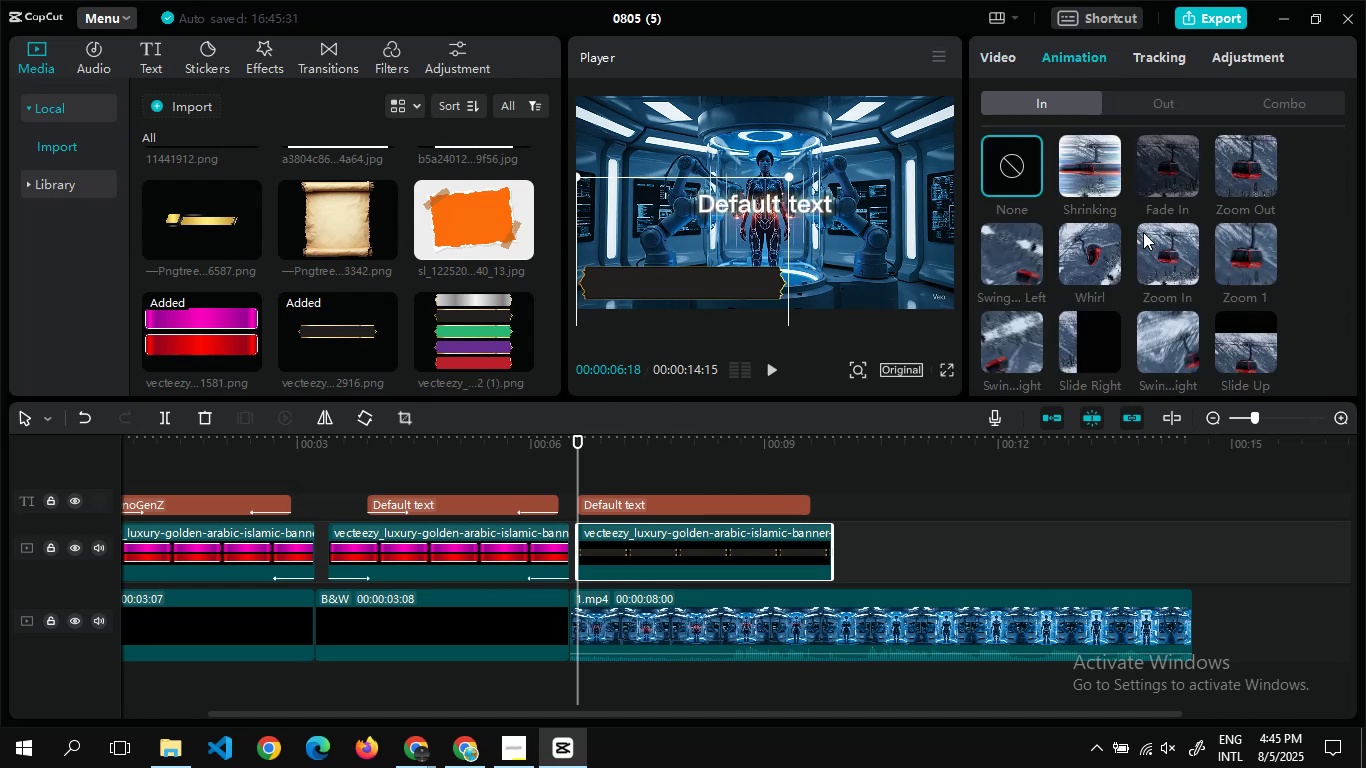 
left_click([1086, 211])
 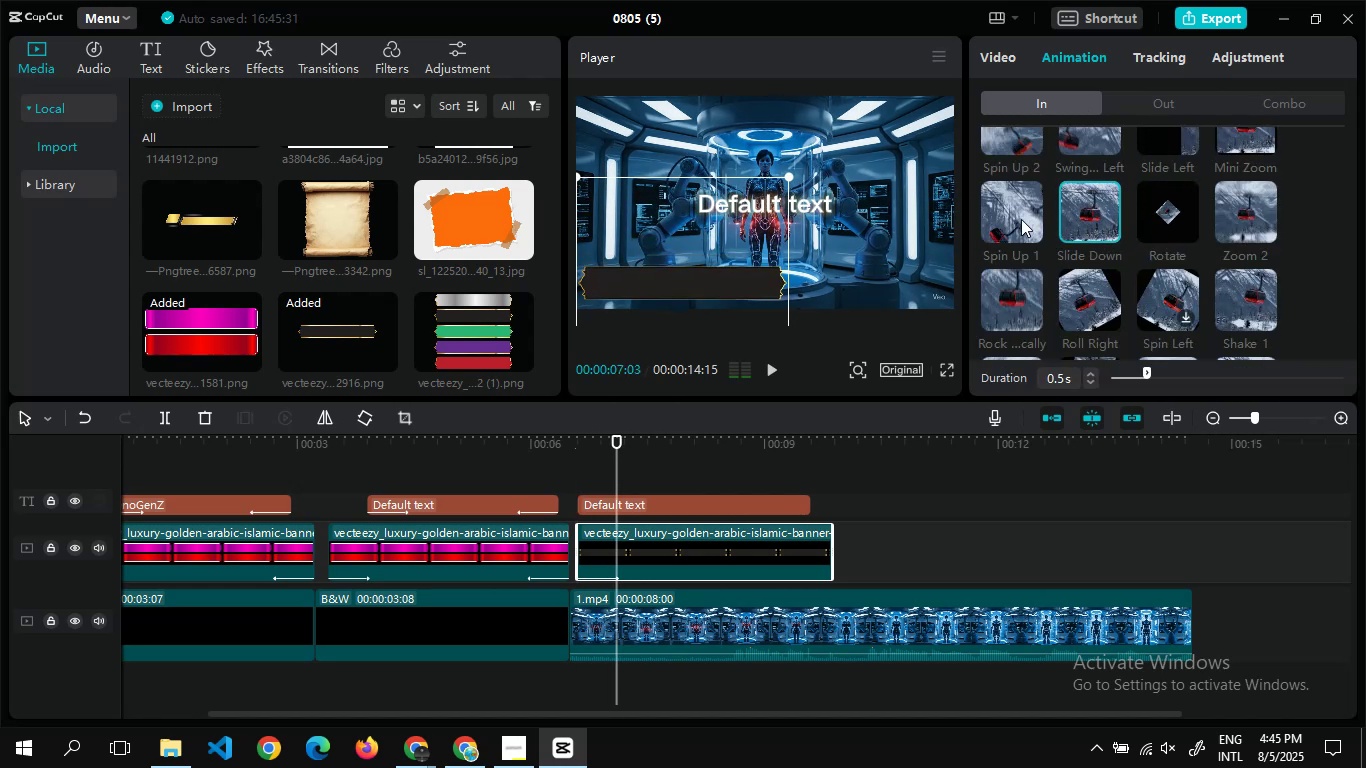 
left_click([1007, 217])
 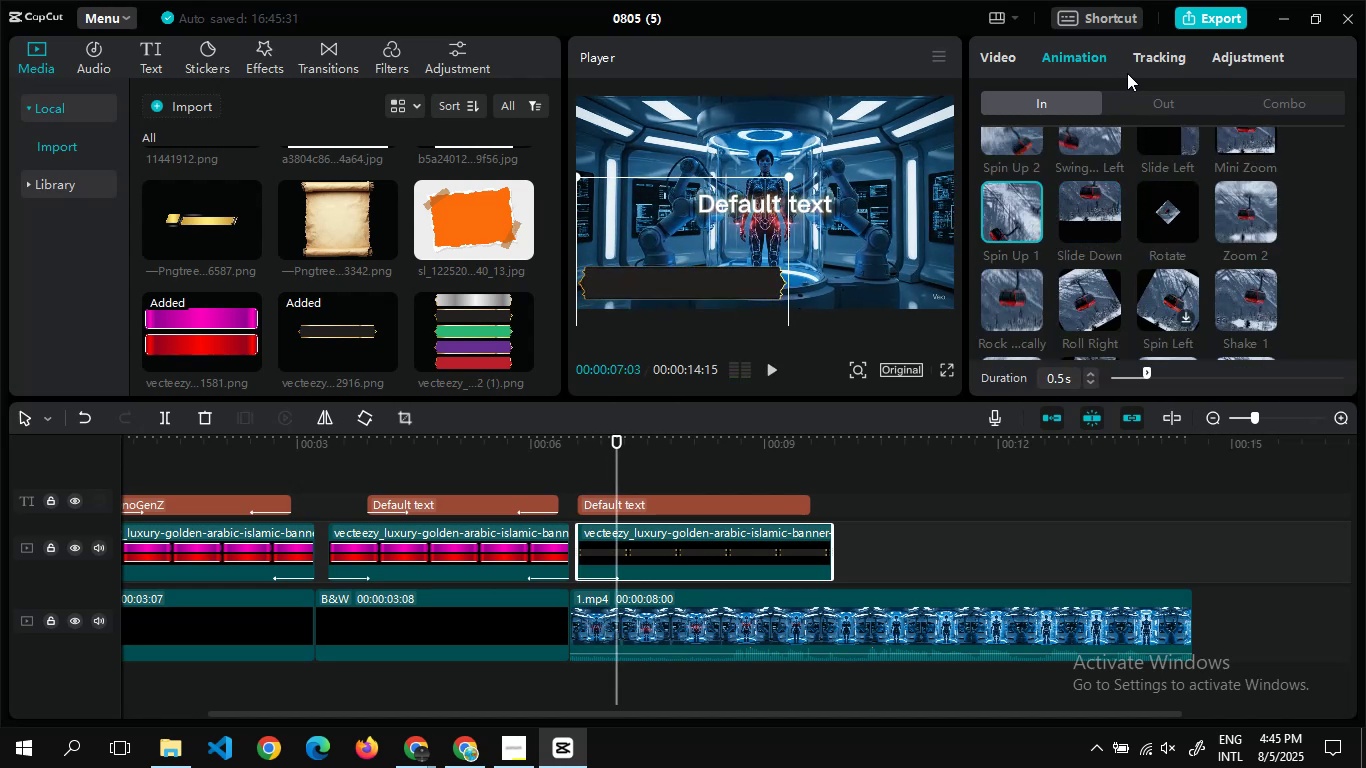 
left_click([1148, 102])
 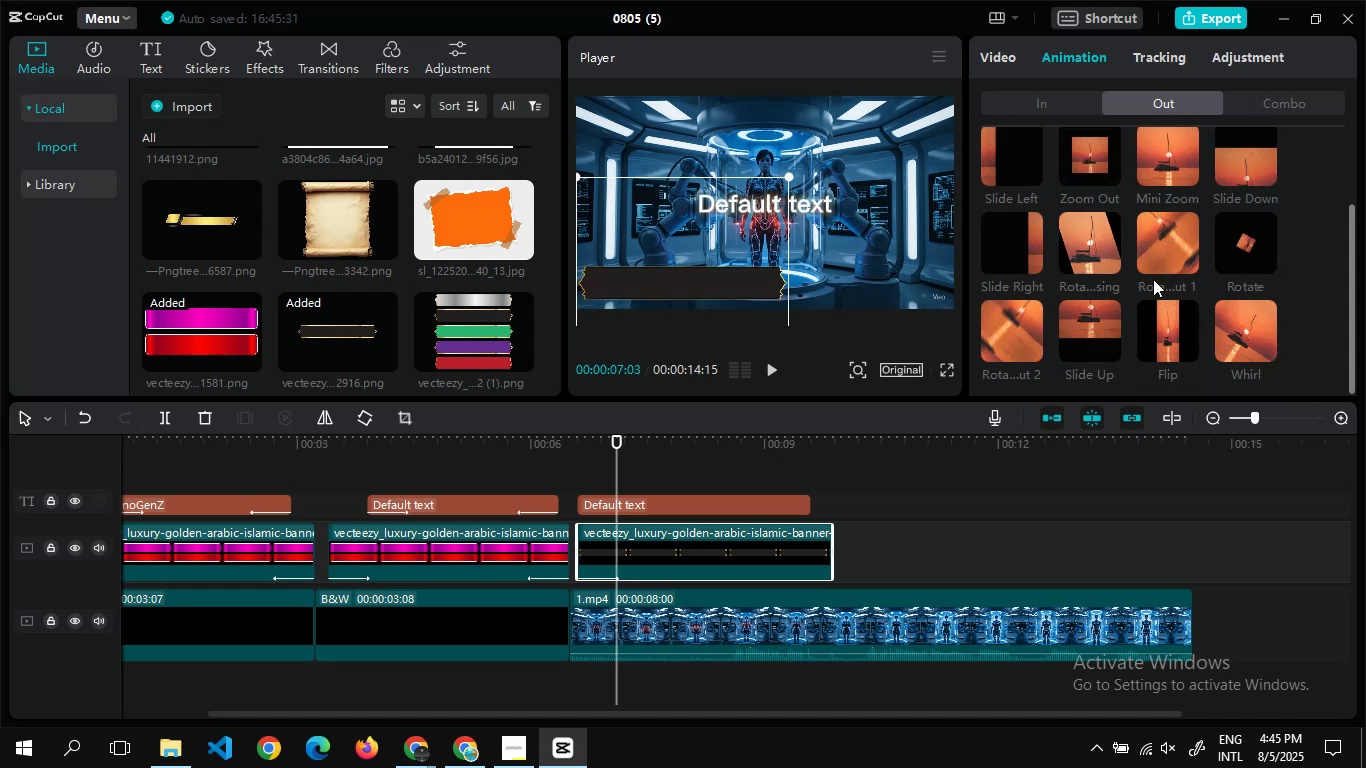 
left_click([1257, 243])
 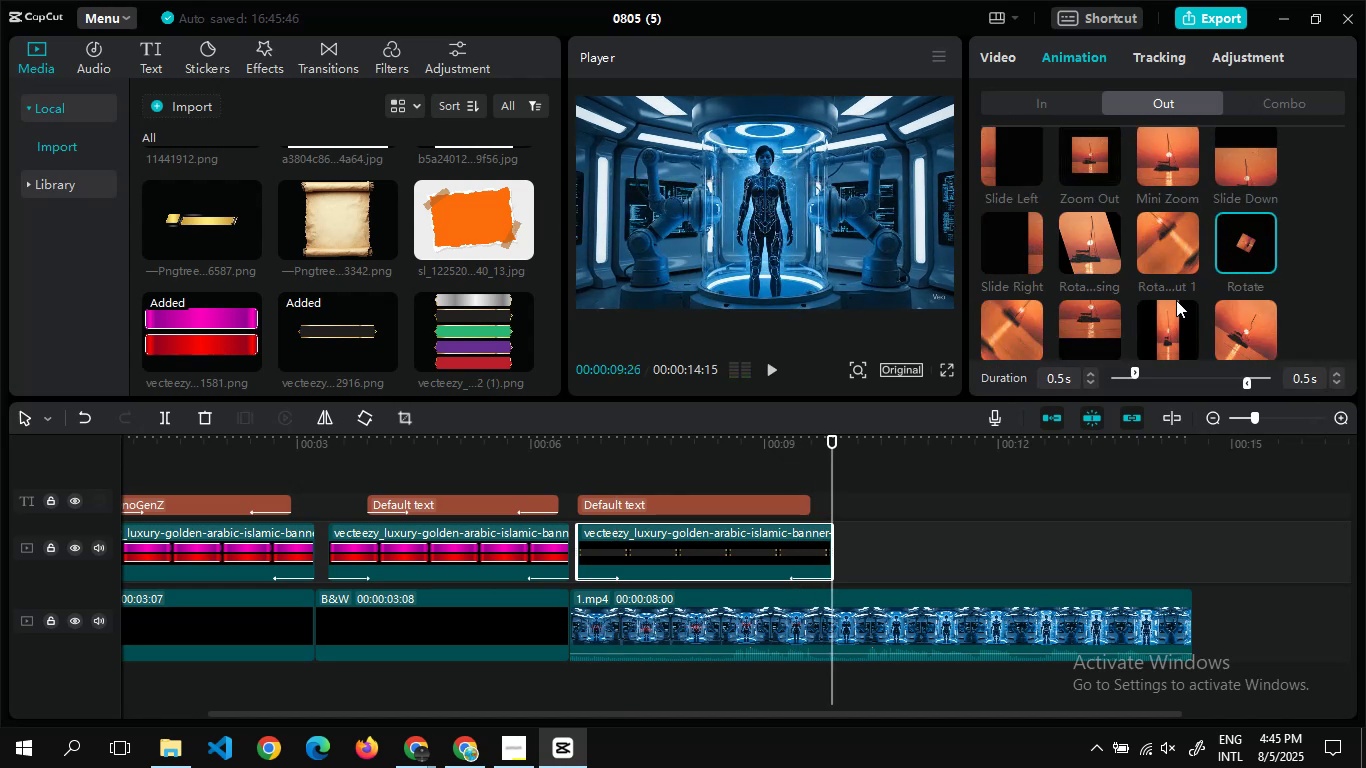 
left_click([1227, 318])
 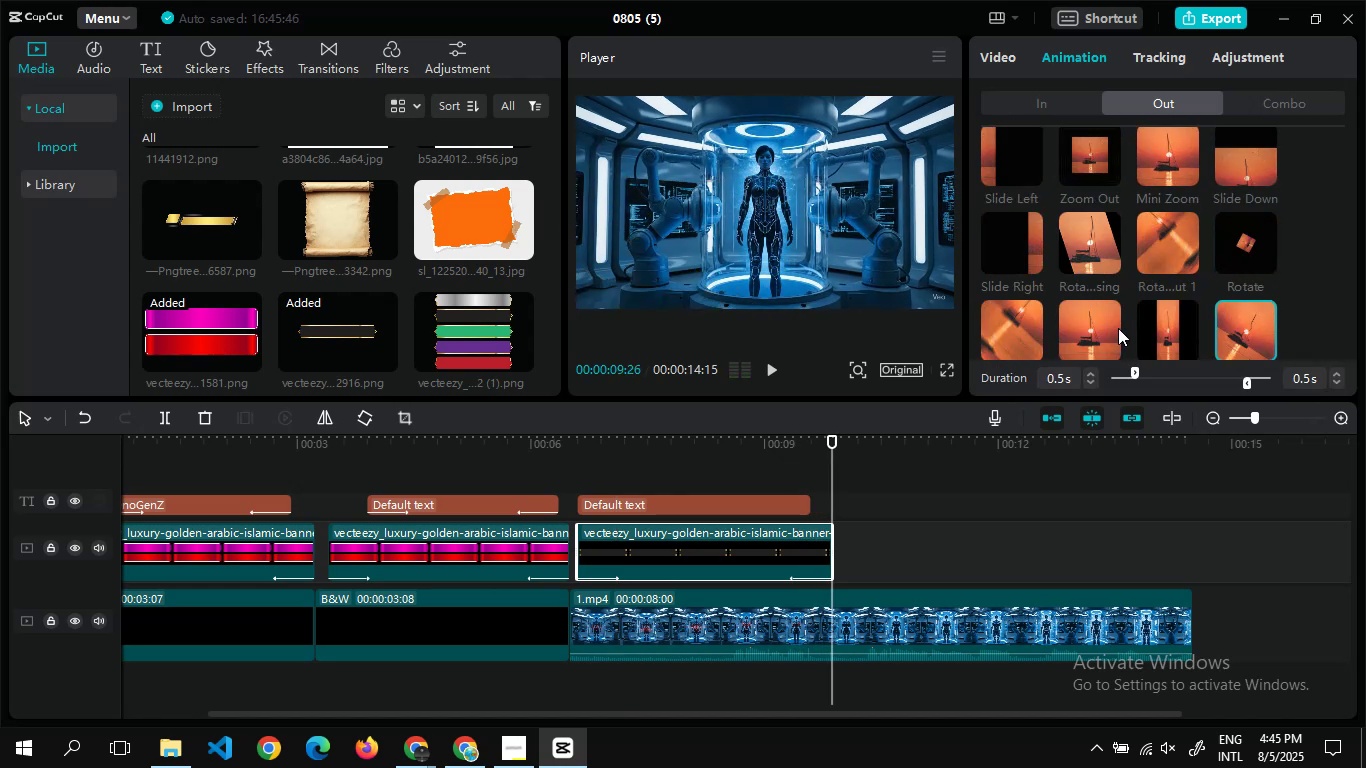 
left_click([1097, 321])
 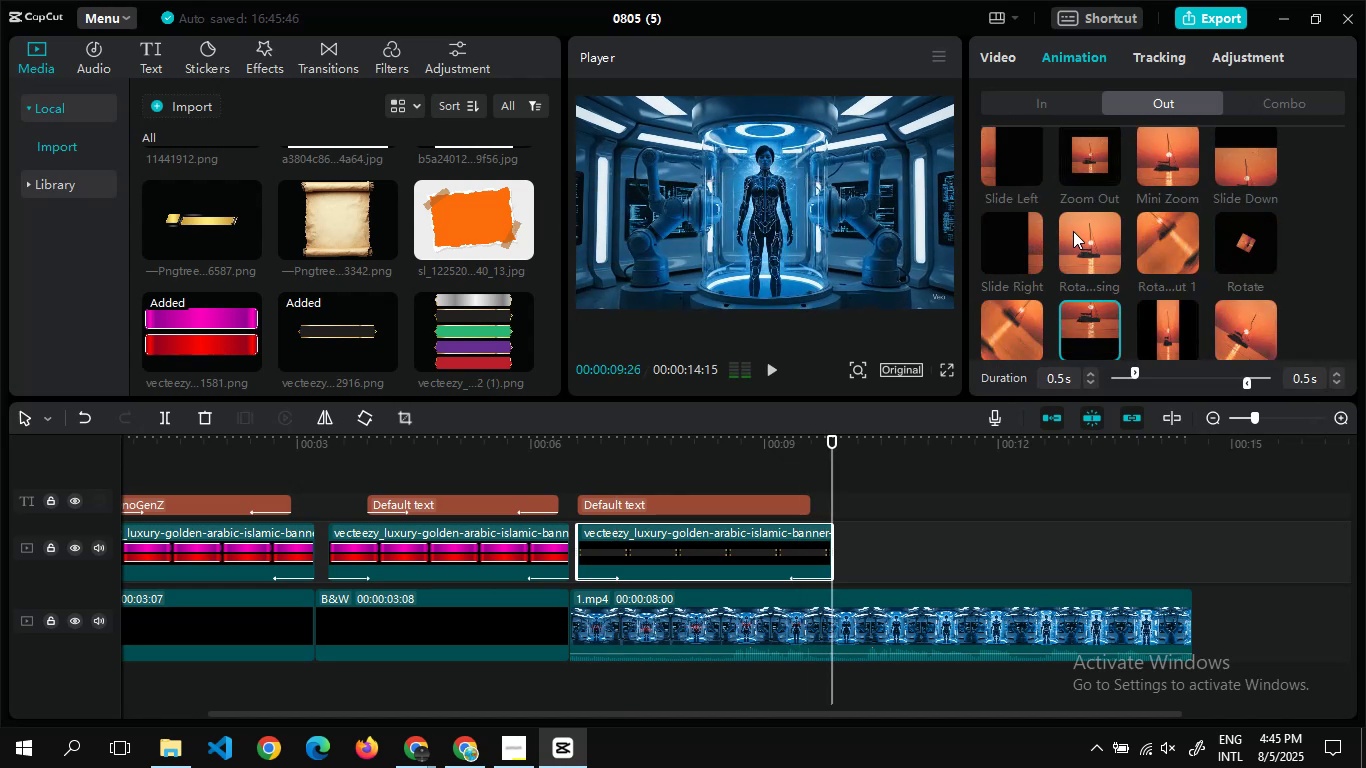 
left_click([1085, 234])
 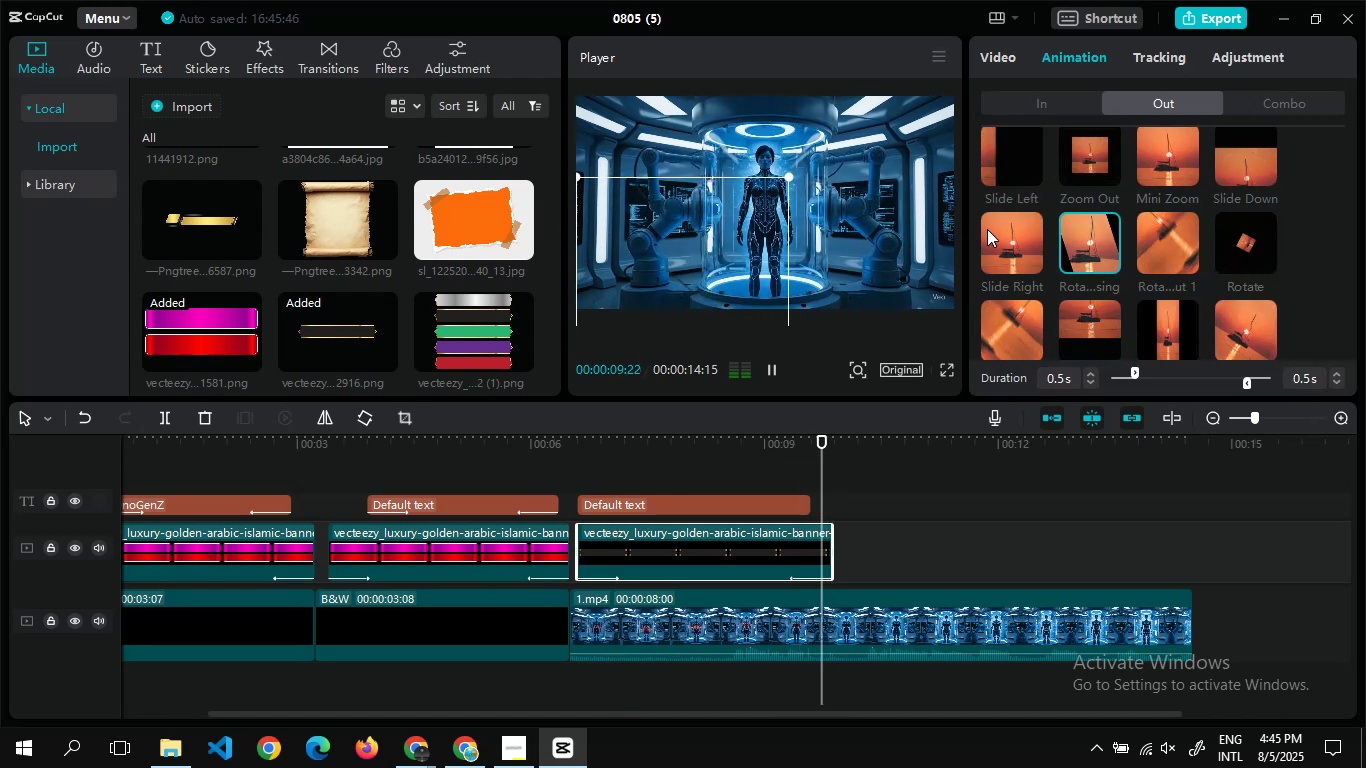 
left_click([987, 229])
 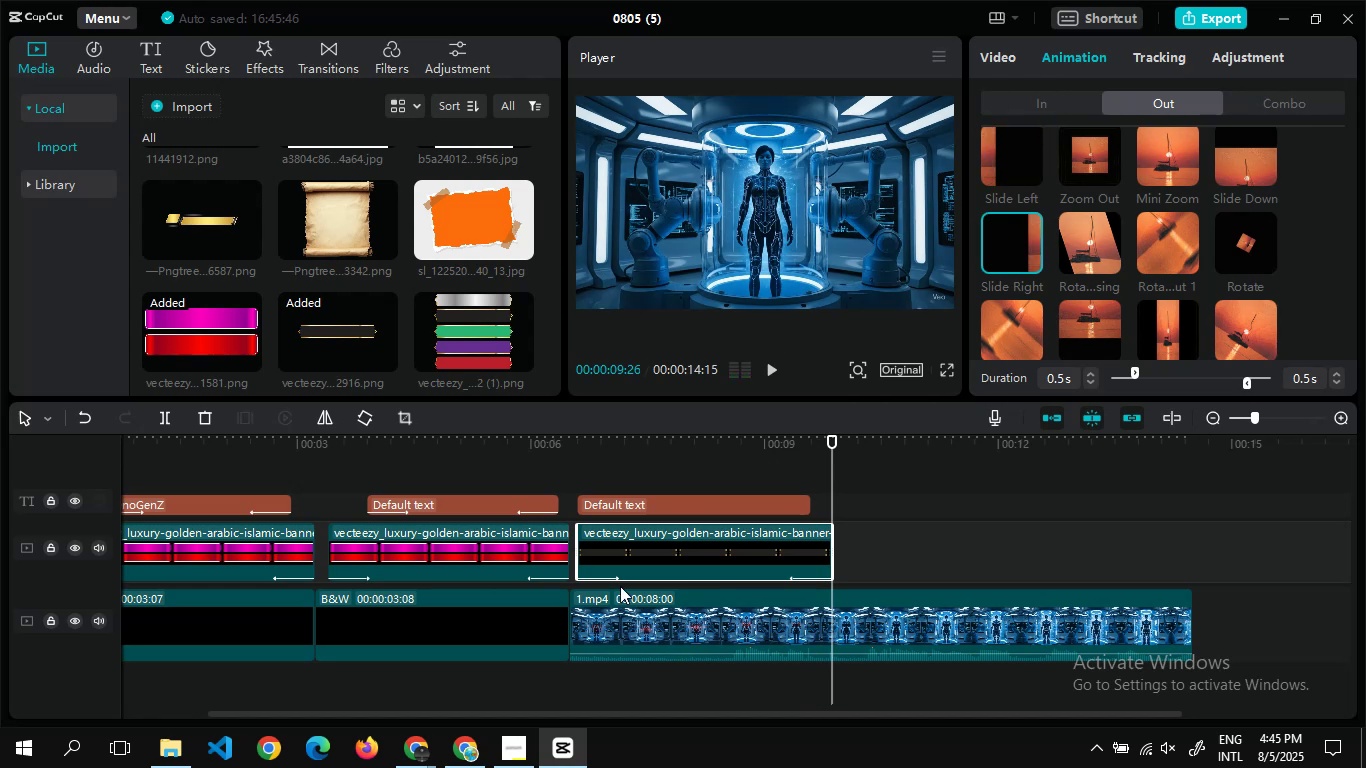 
left_click([641, 500])
 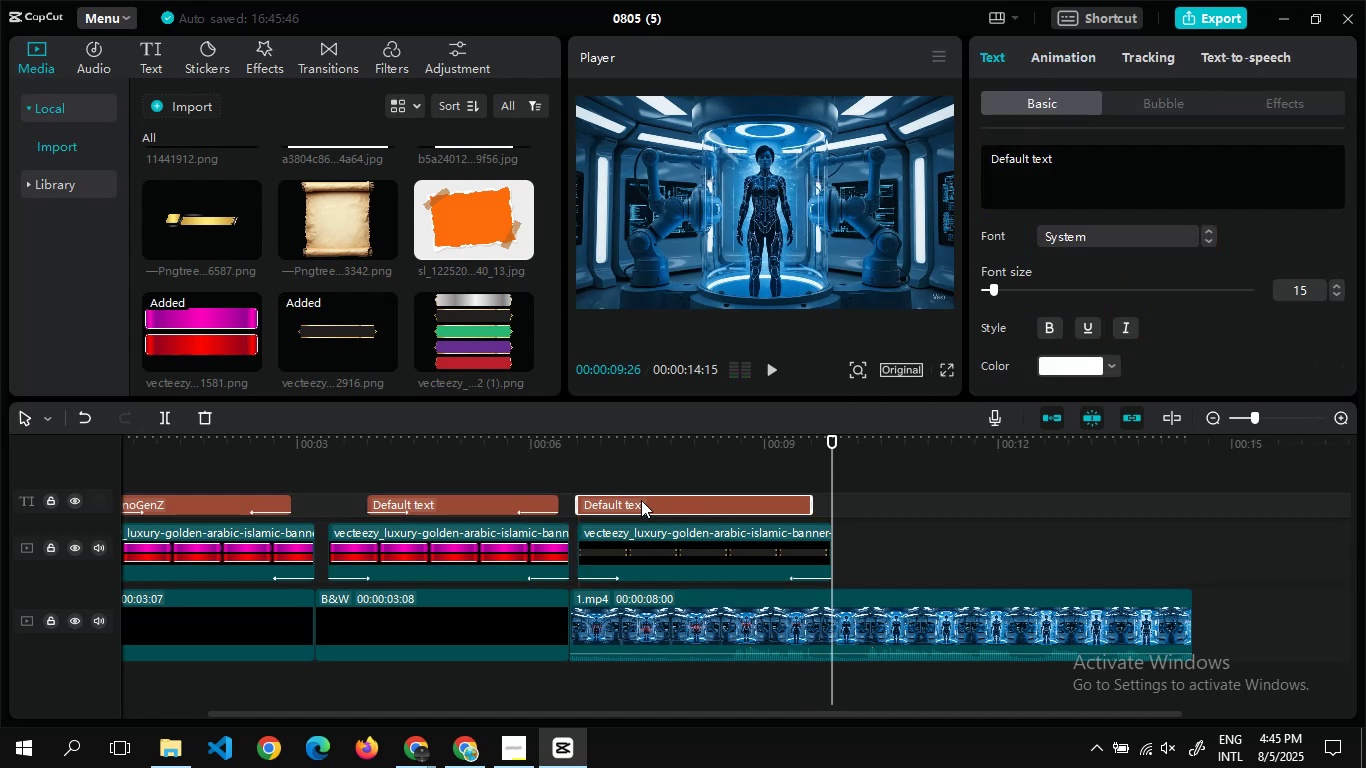 
left_click_drag(start_coordinate=[641, 500], to_coordinate=[652, 504])
 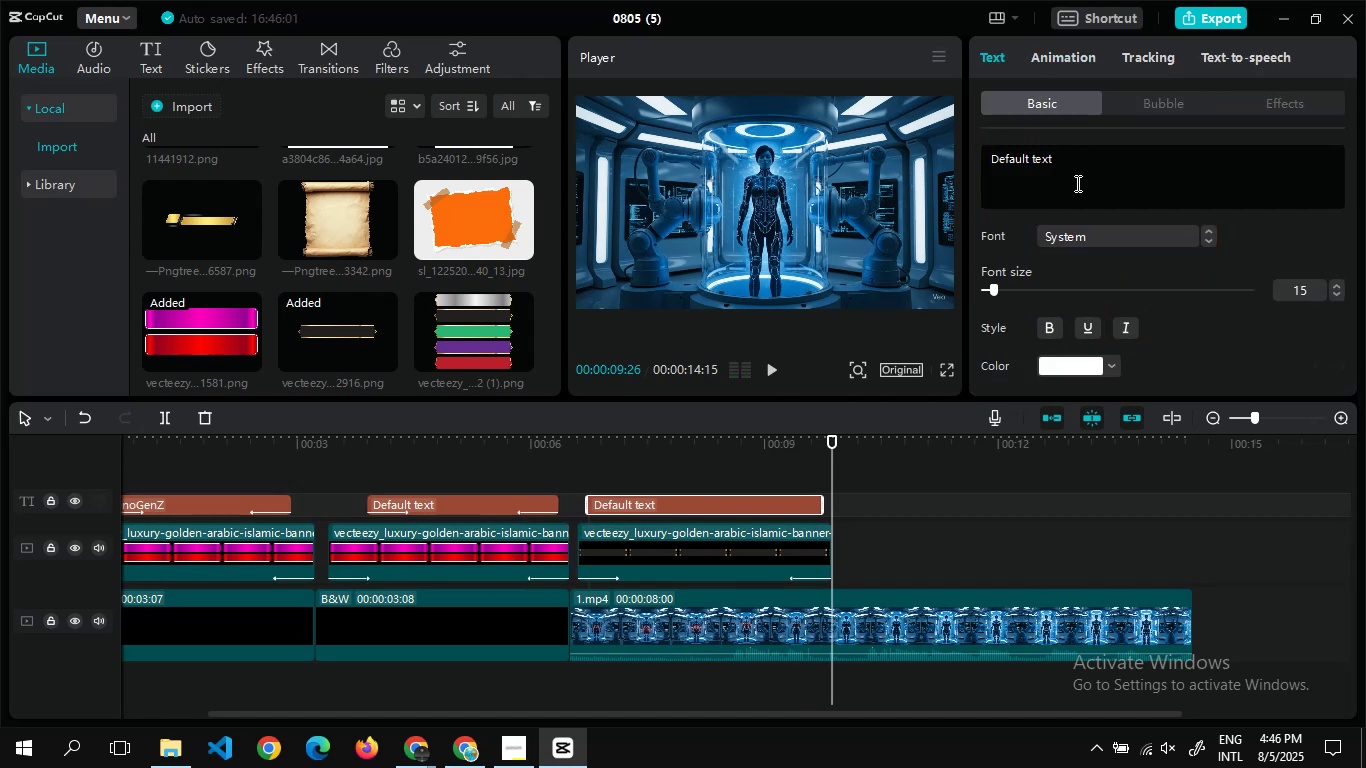 
left_click([1076, 184])
 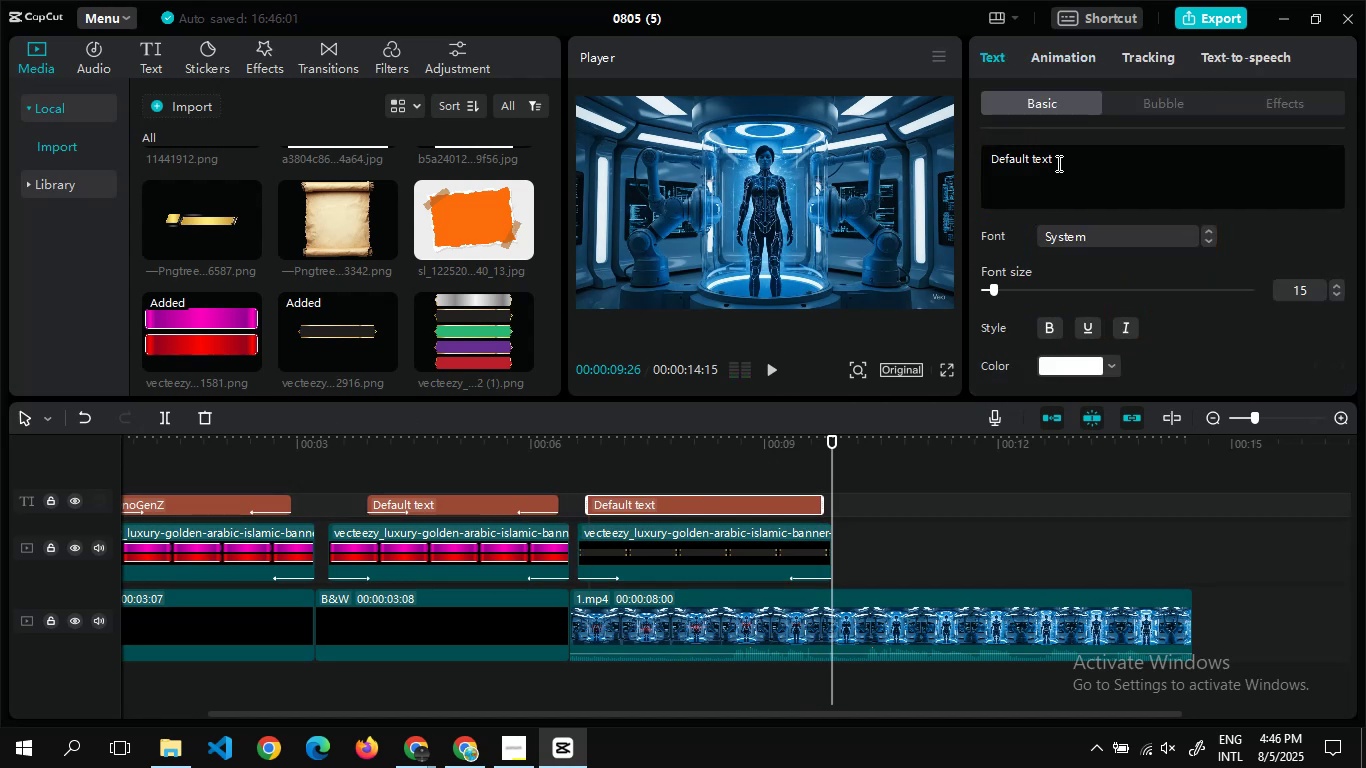 
key(Control+A)
 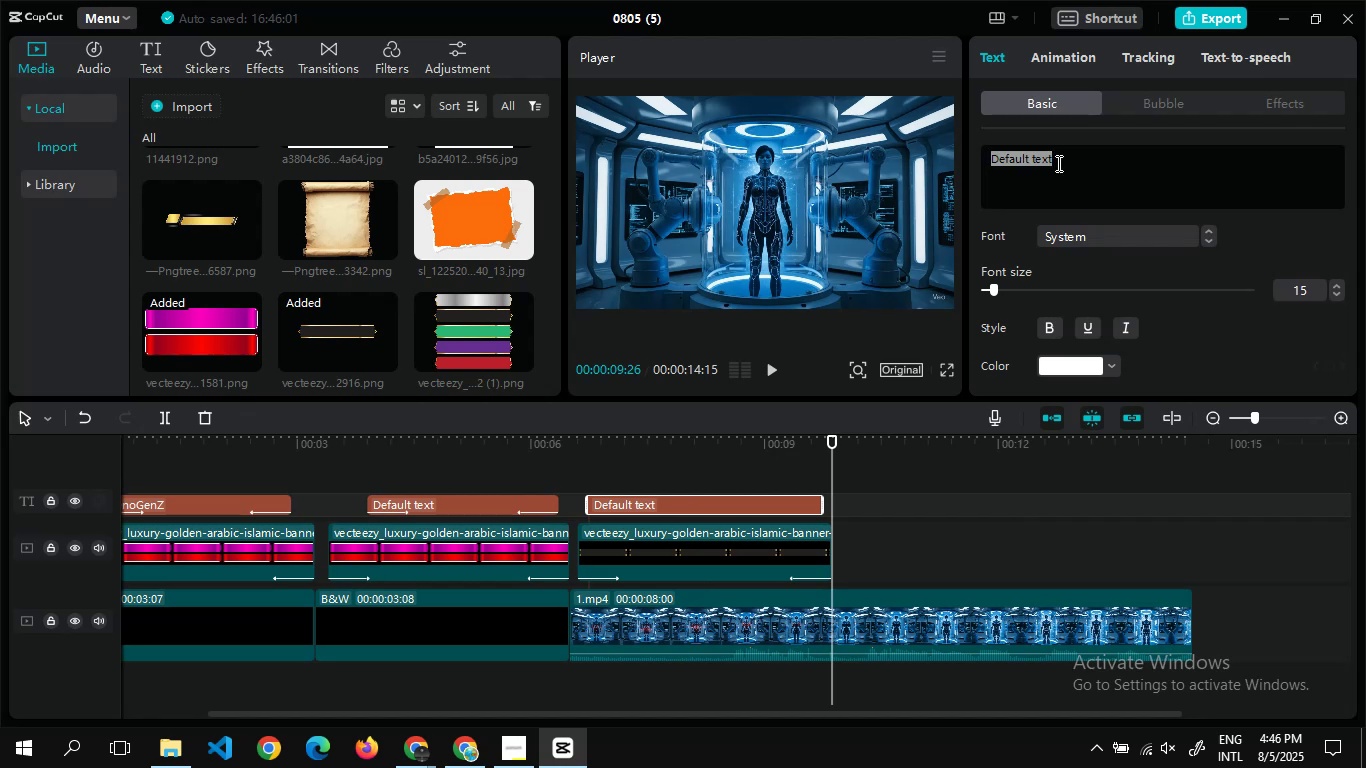 
key(Control+V)
 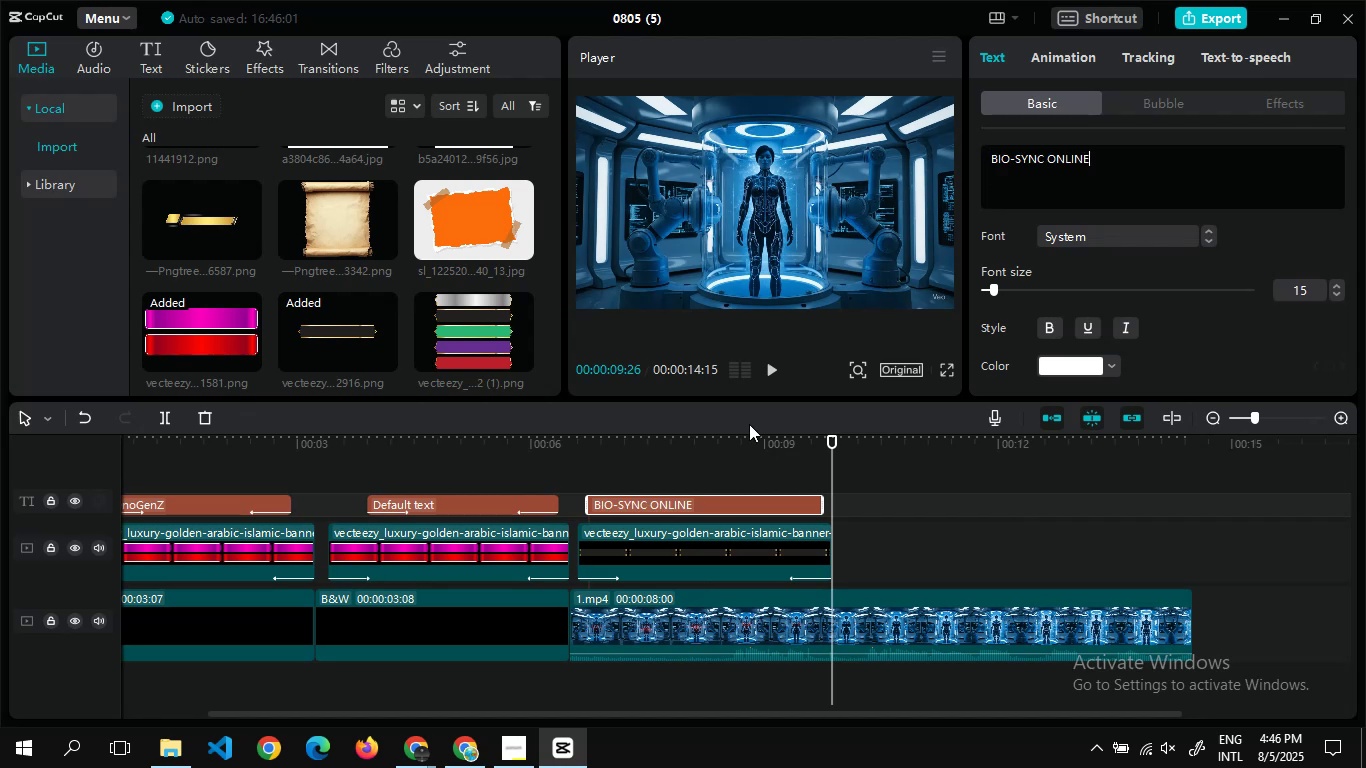 
double_click([698, 462])
 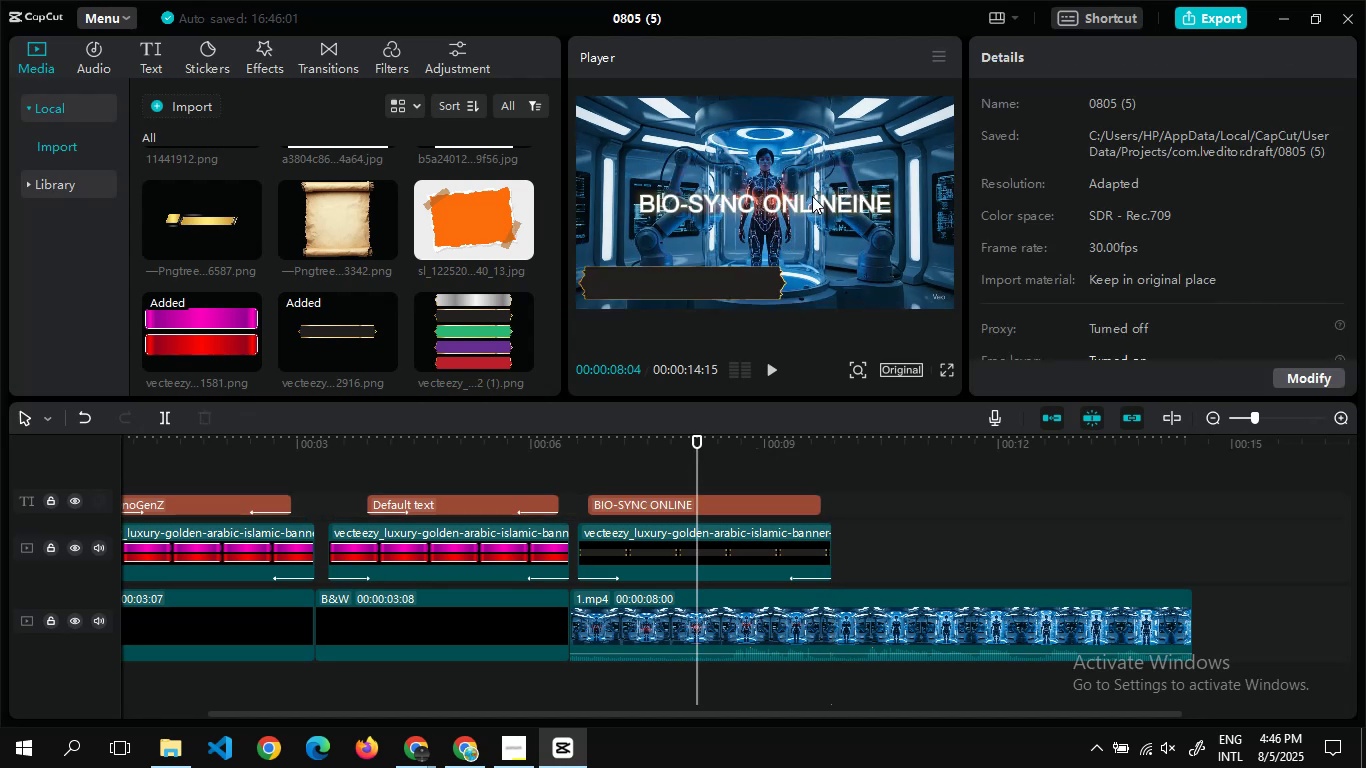 
left_click([812, 196])
 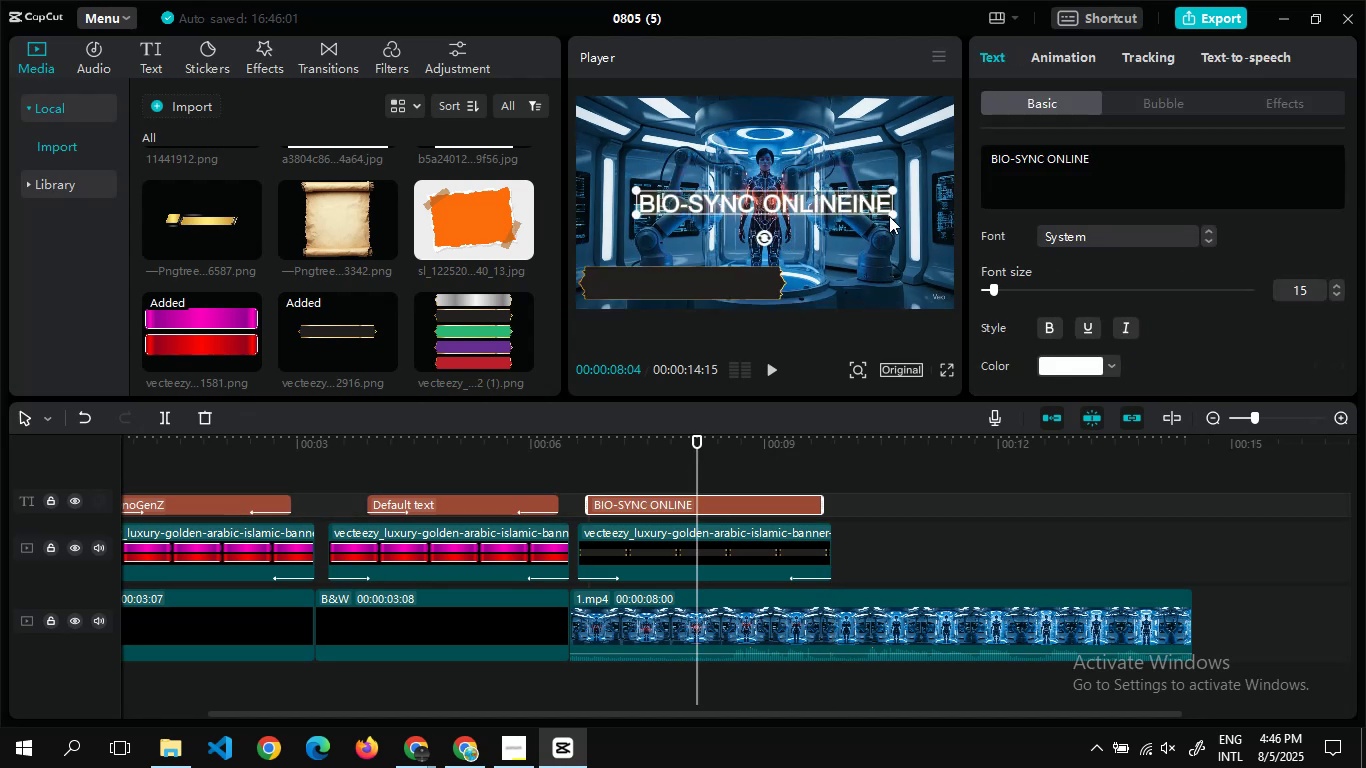 
left_click_drag(start_coordinate=[889, 216], to_coordinate=[845, 209])
 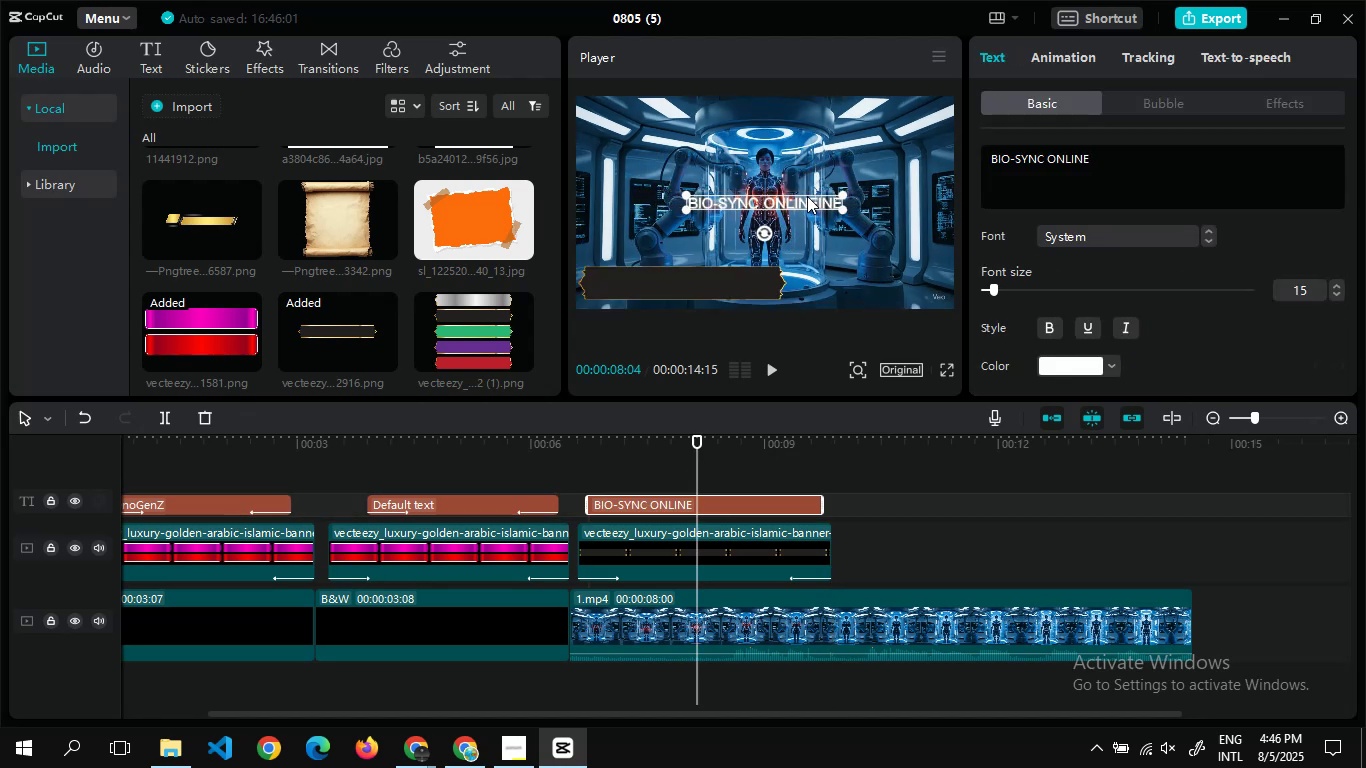 
left_click_drag(start_coordinate=[807, 196], to_coordinate=[731, 276])
 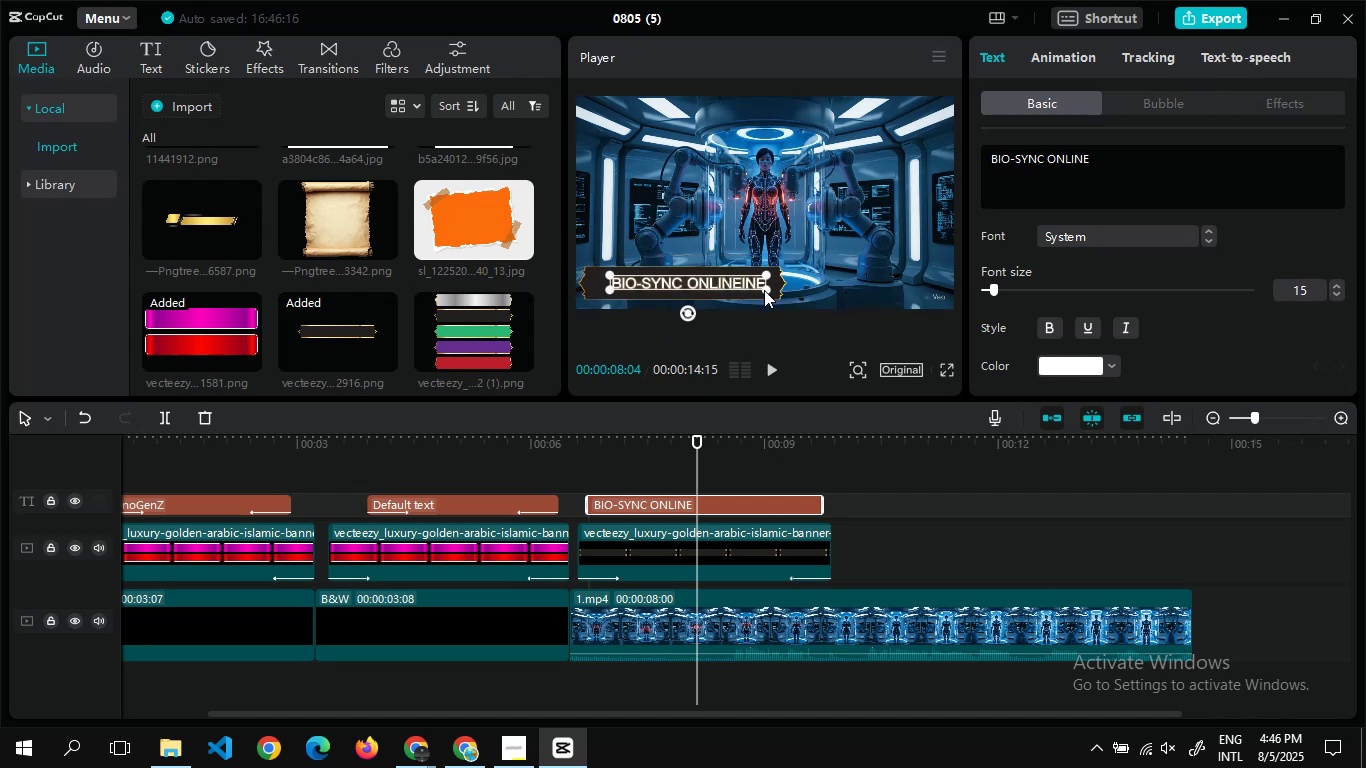 
left_click_drag(start_coordinate=[765, 290], to_coordinate=[768, 295])
 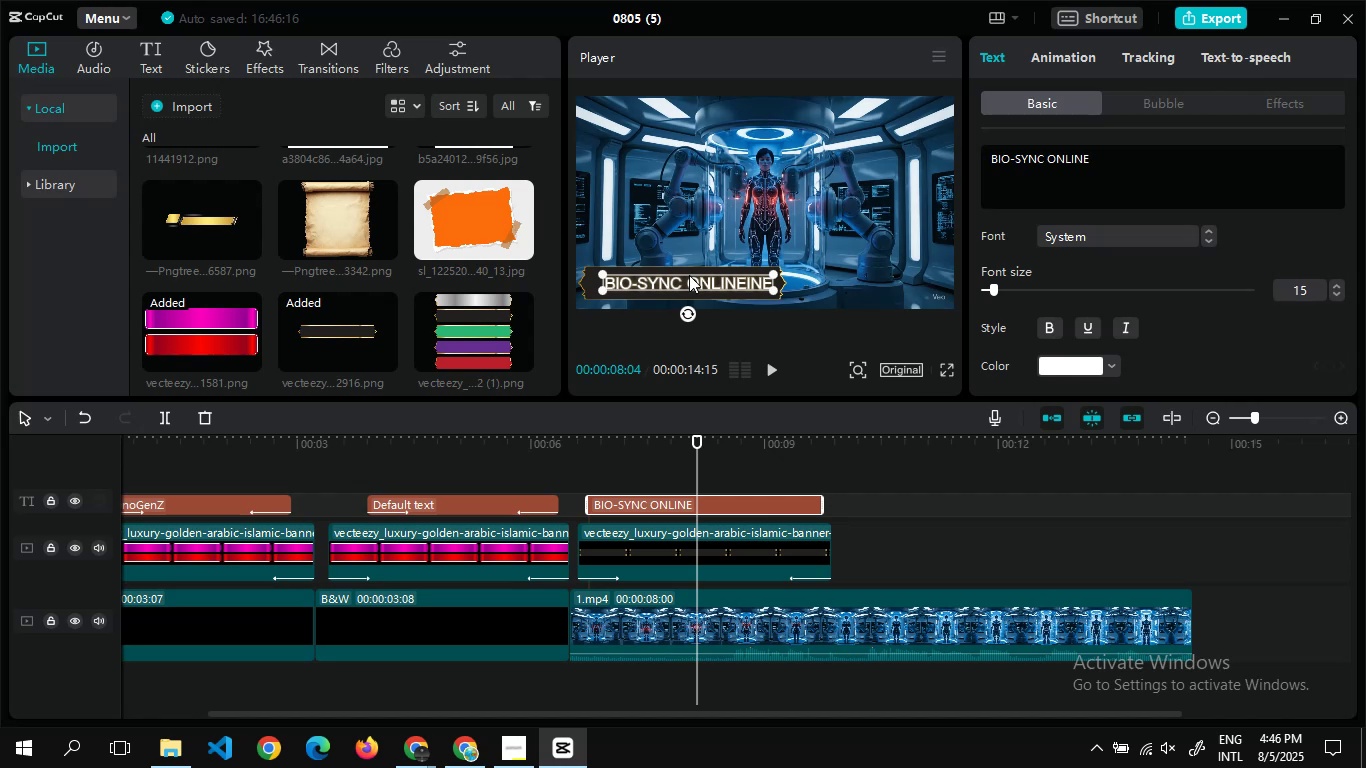 
left_click_drag(start_coordinate=[689, 280], to_coordinate=[684, 281])
 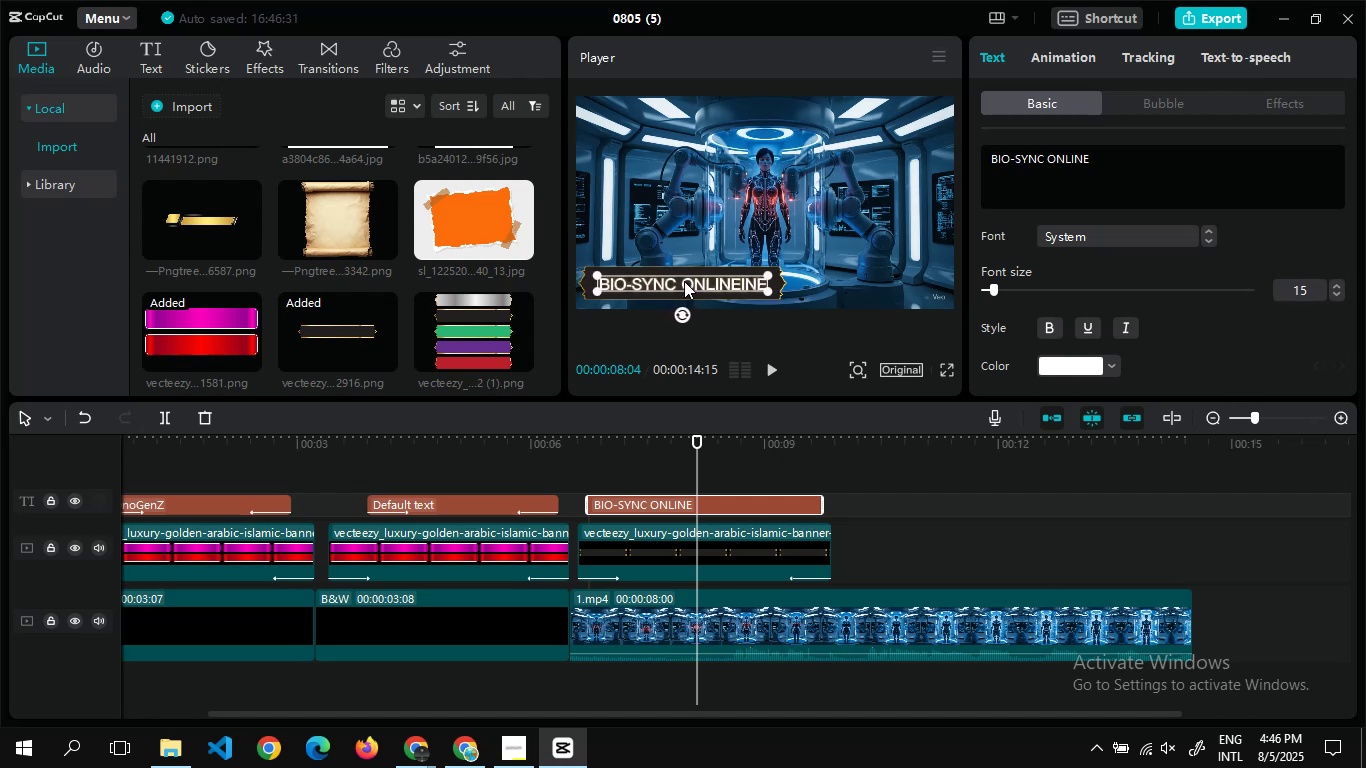 
left_click([830, 185])
 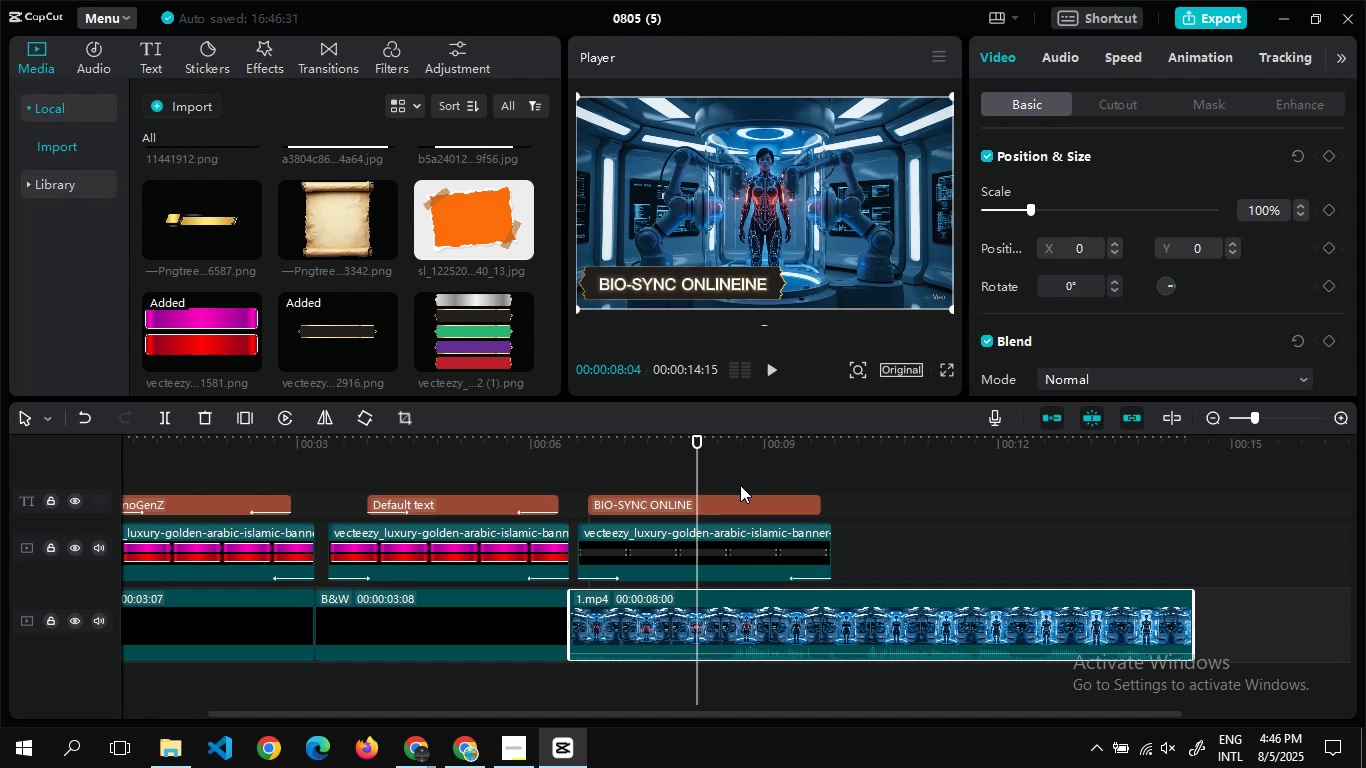 
left_click([741, 499])
 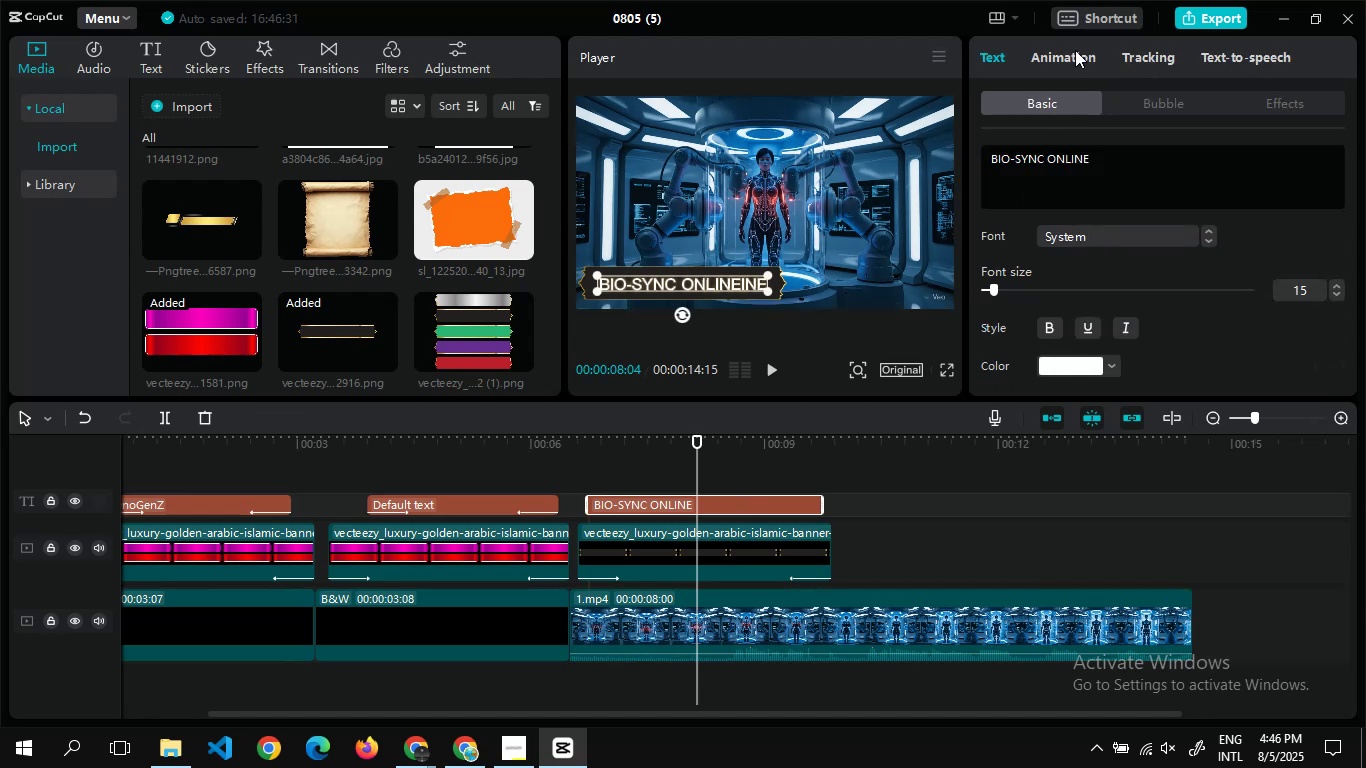 
left_click([1075, 55])
 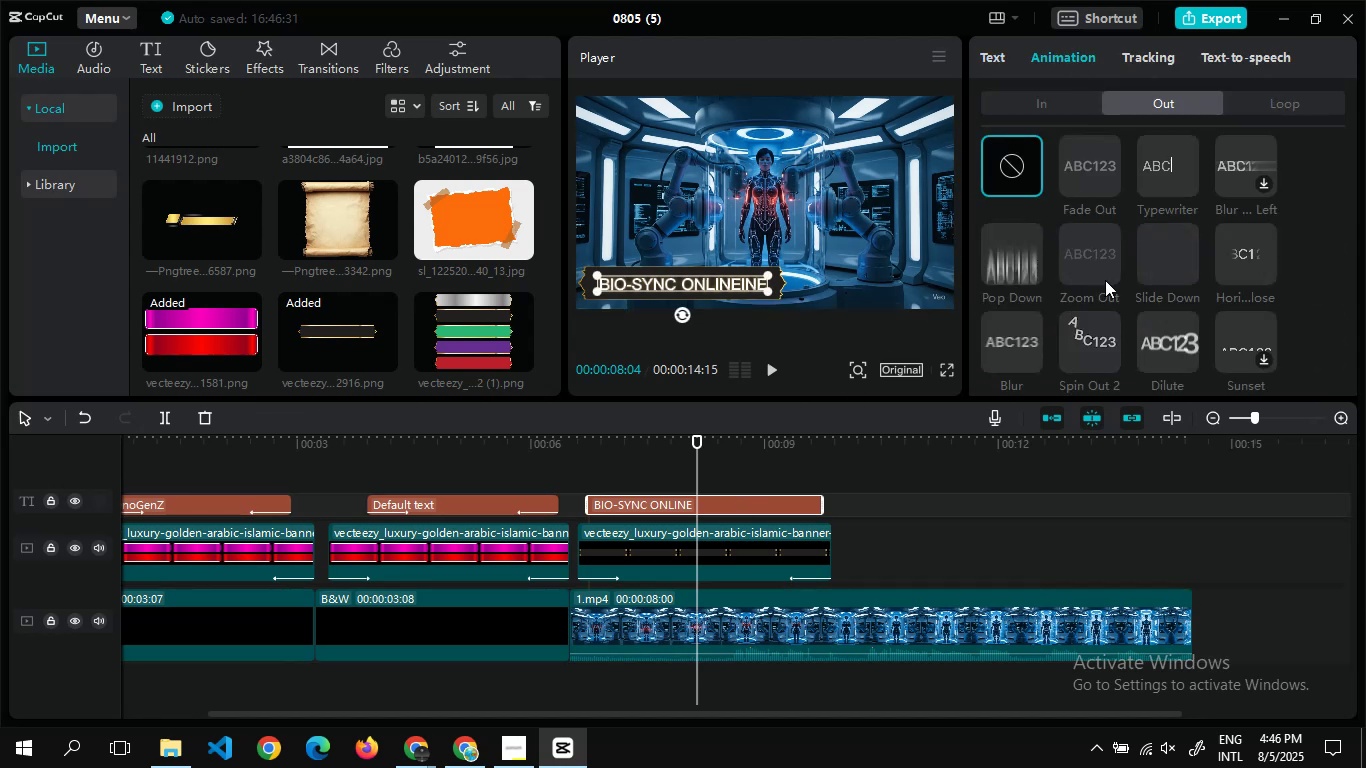 
left_click([1097, 226])
 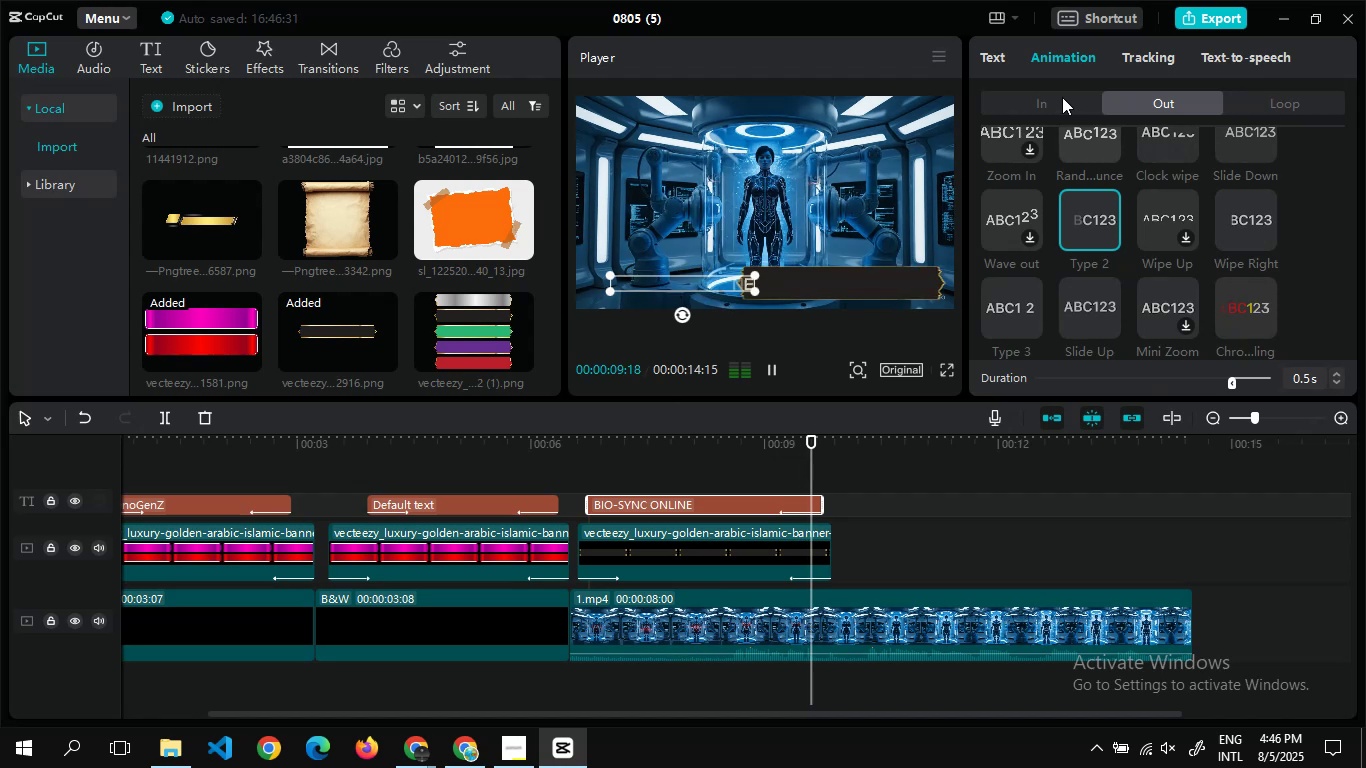 
left_click([1062, 97])
 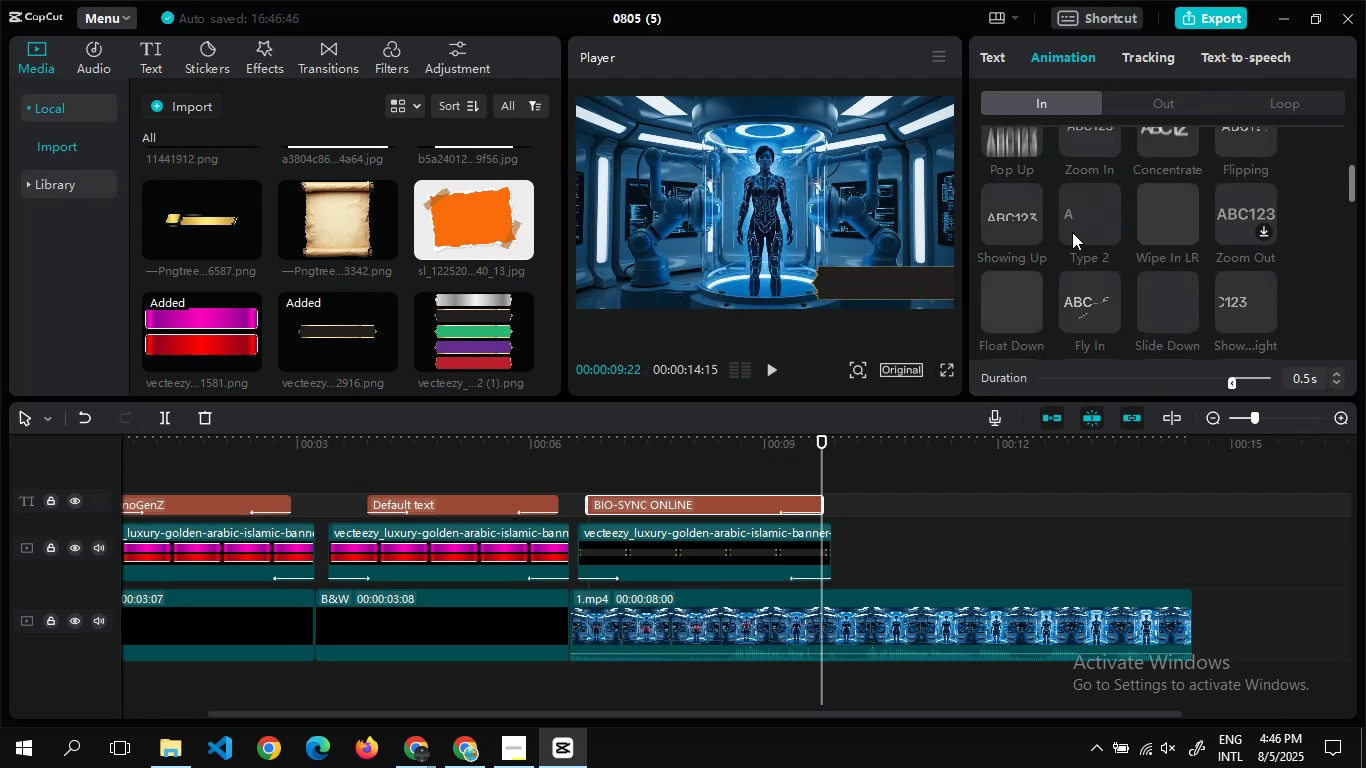 
left_click([1072, 237])
 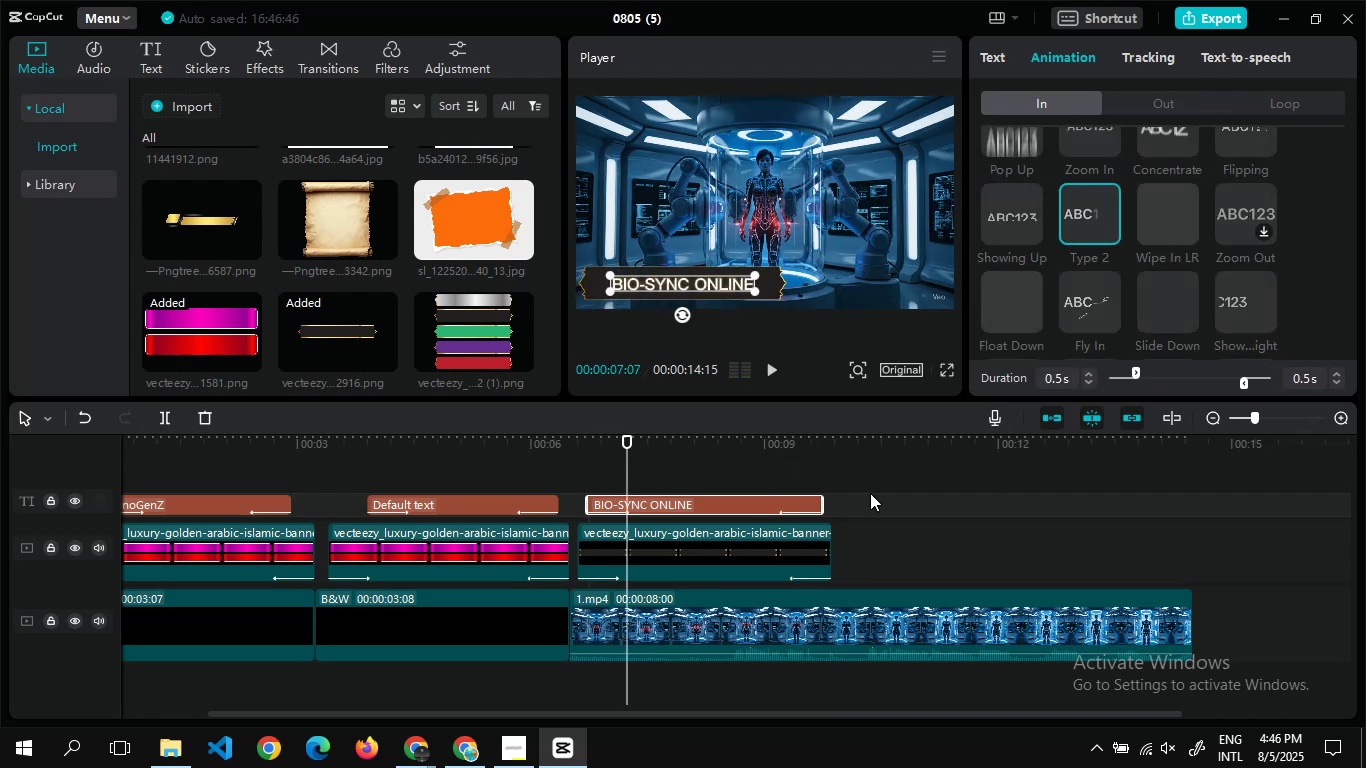 
double_click([855, 492])
 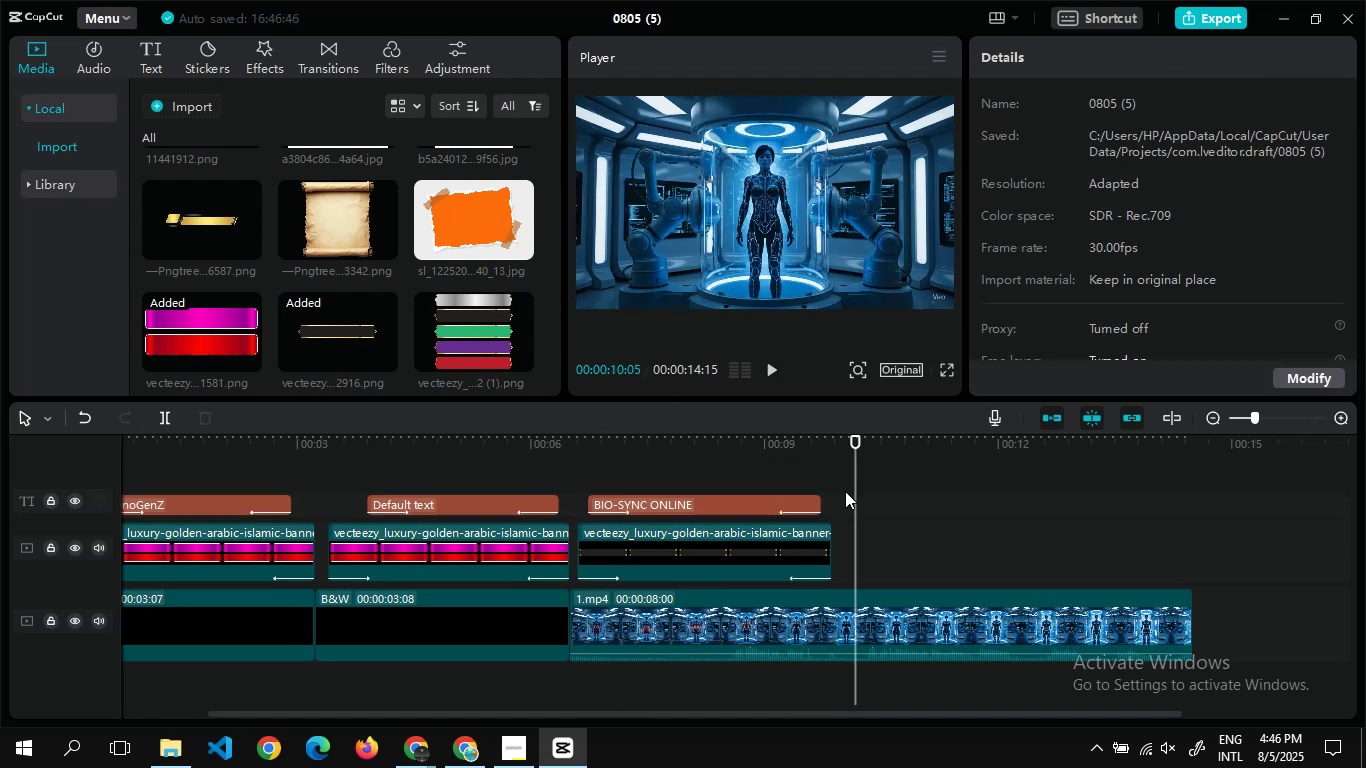 
double_click([845, 491])
 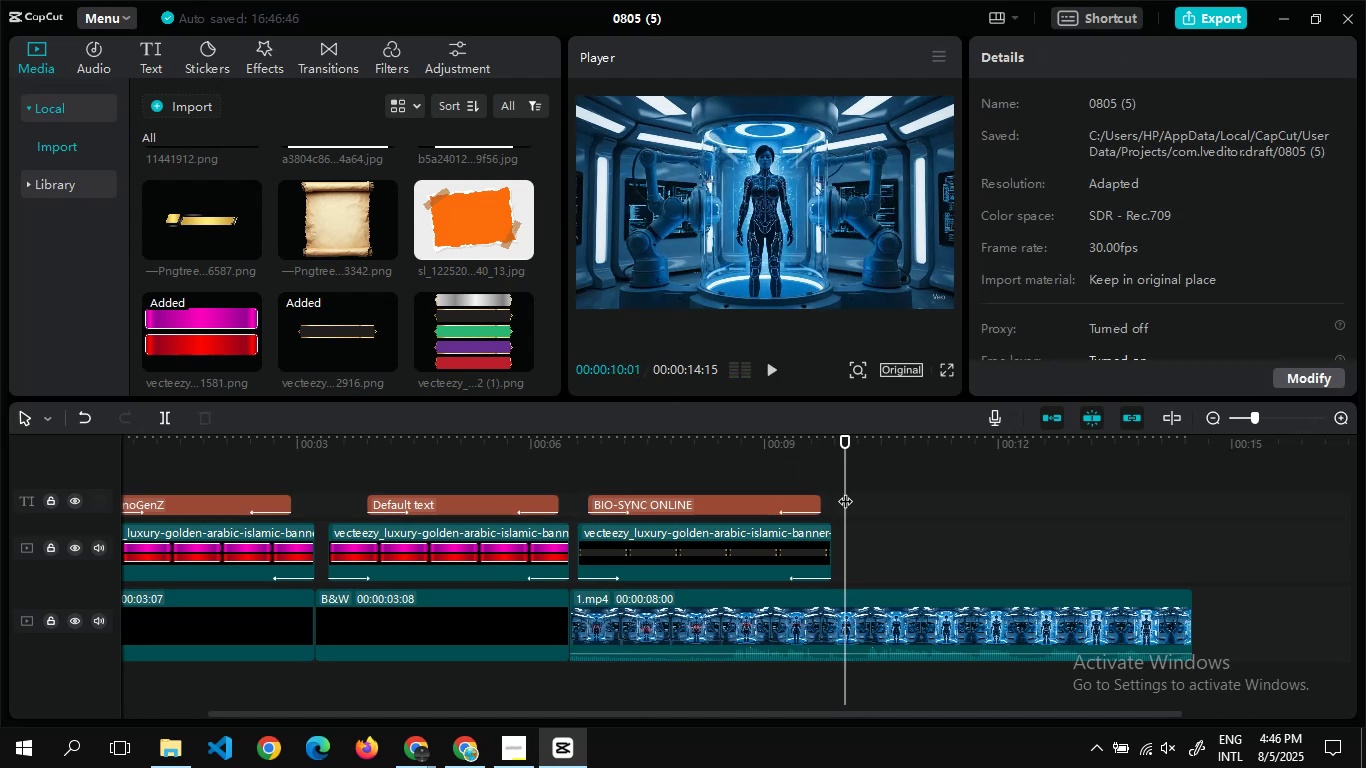 
key(Alt+Tab)
 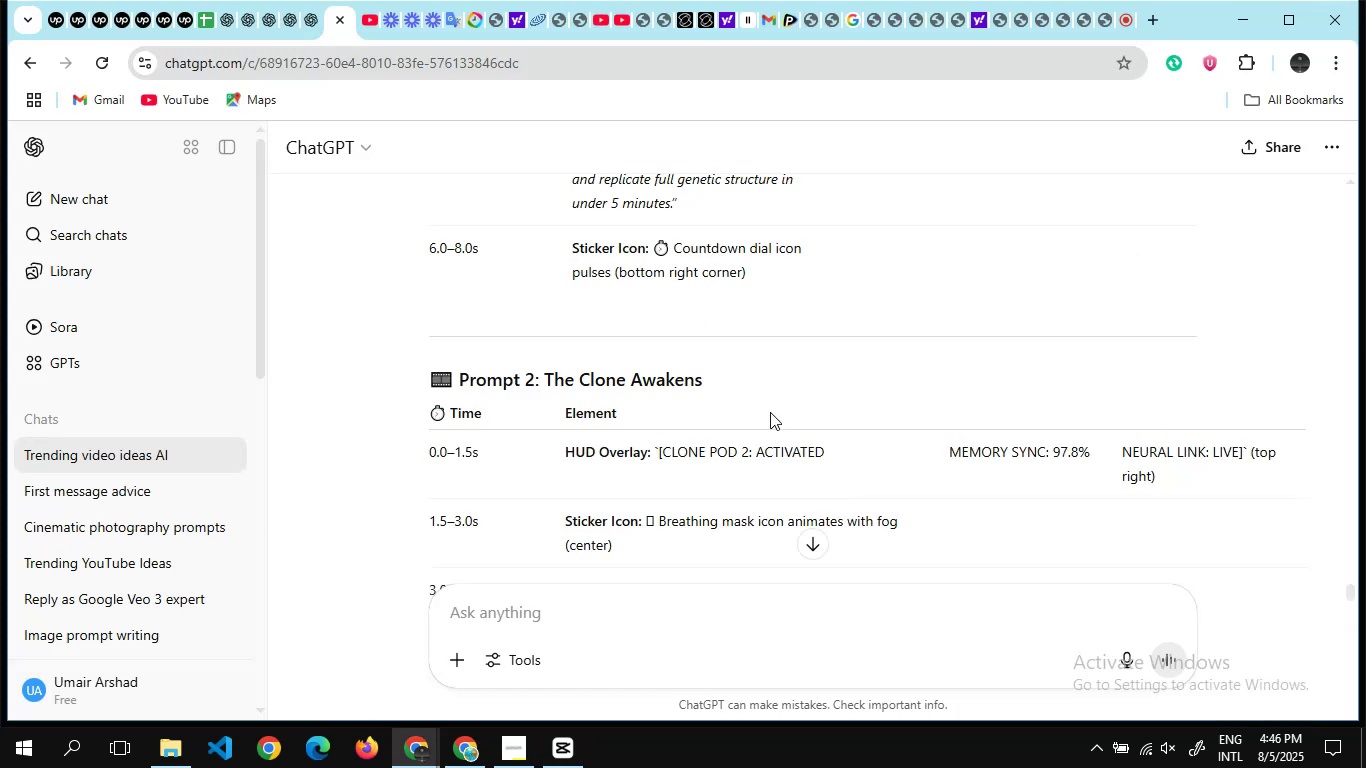 
scroll: coordinate [840, 390], scroll_direction: none, amount: 0.0
 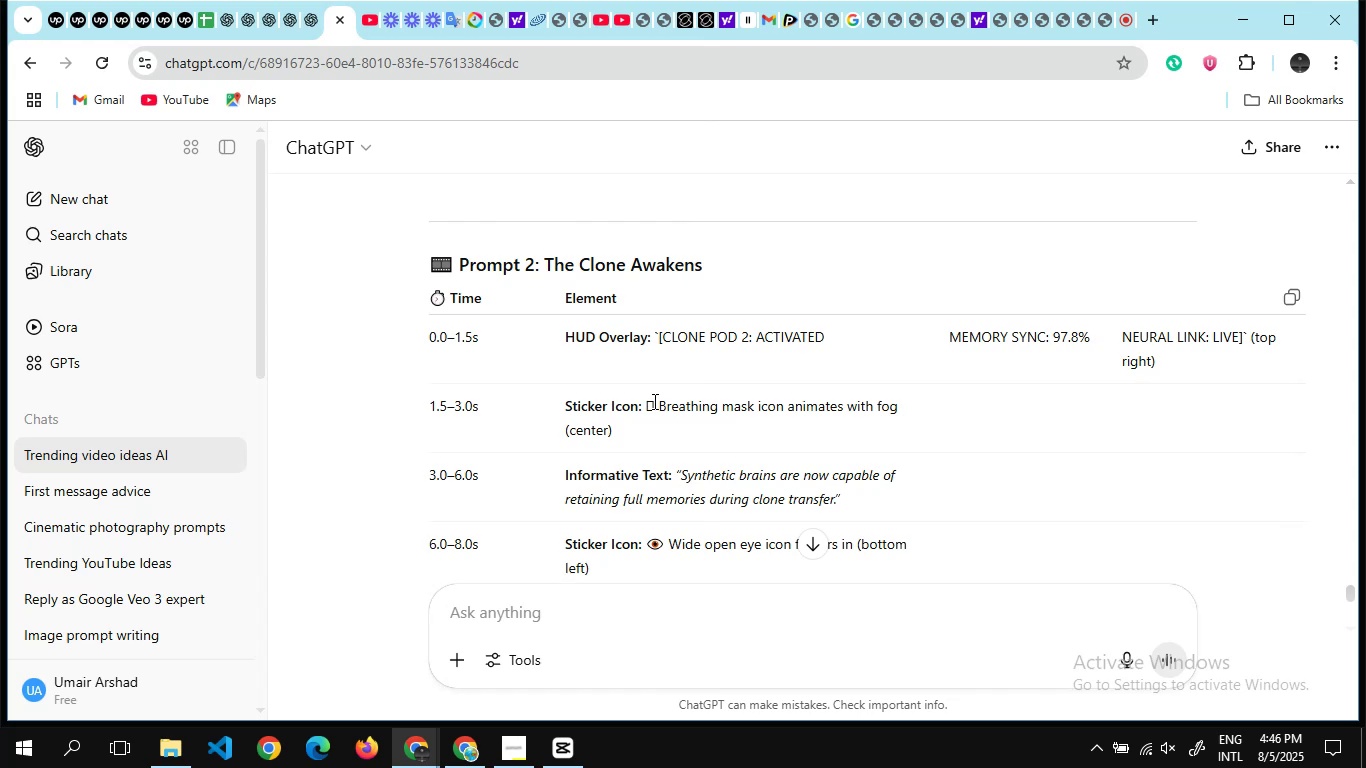 
left_click_drag(start_coordinate=[655, 403], to_coordinate=[672, 423])
 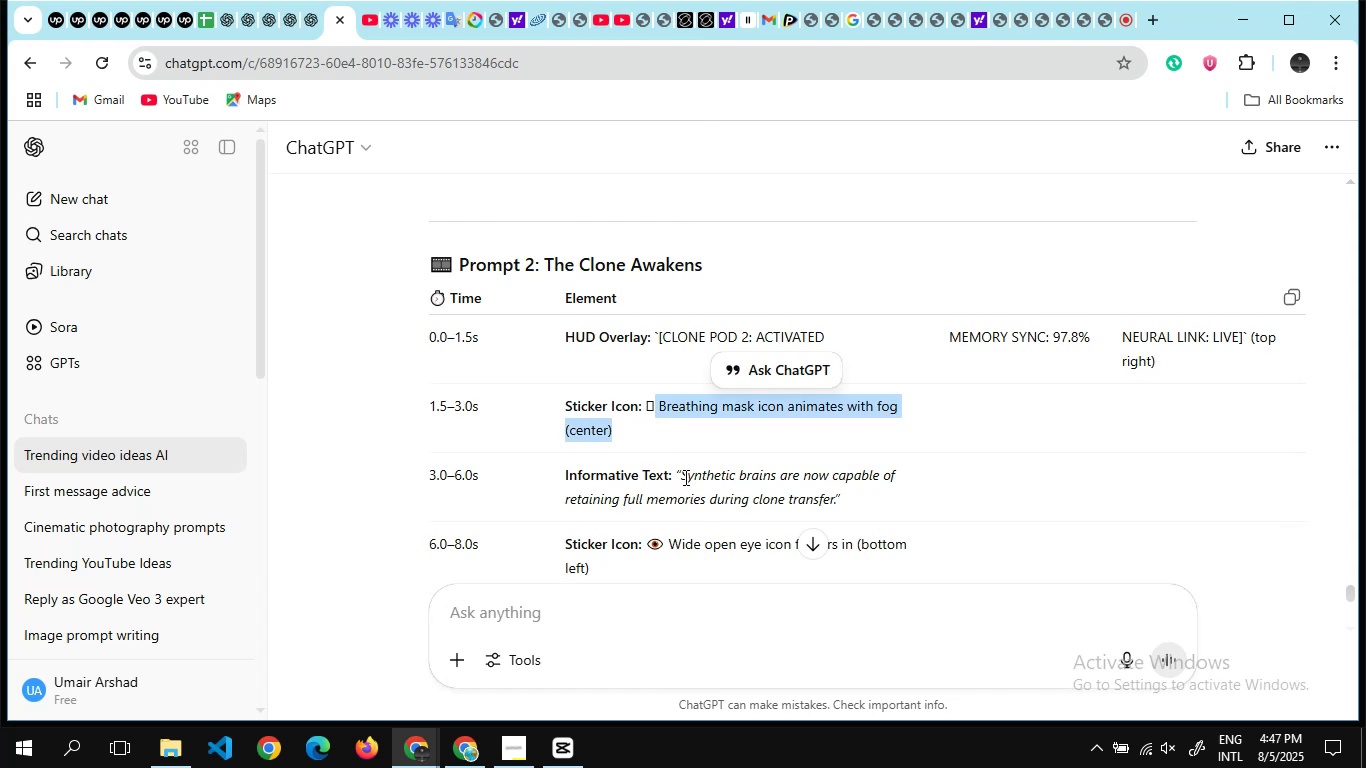 
left_click_drag(start_coordinate=[682, 474], to_coordinate=[832, 505])
 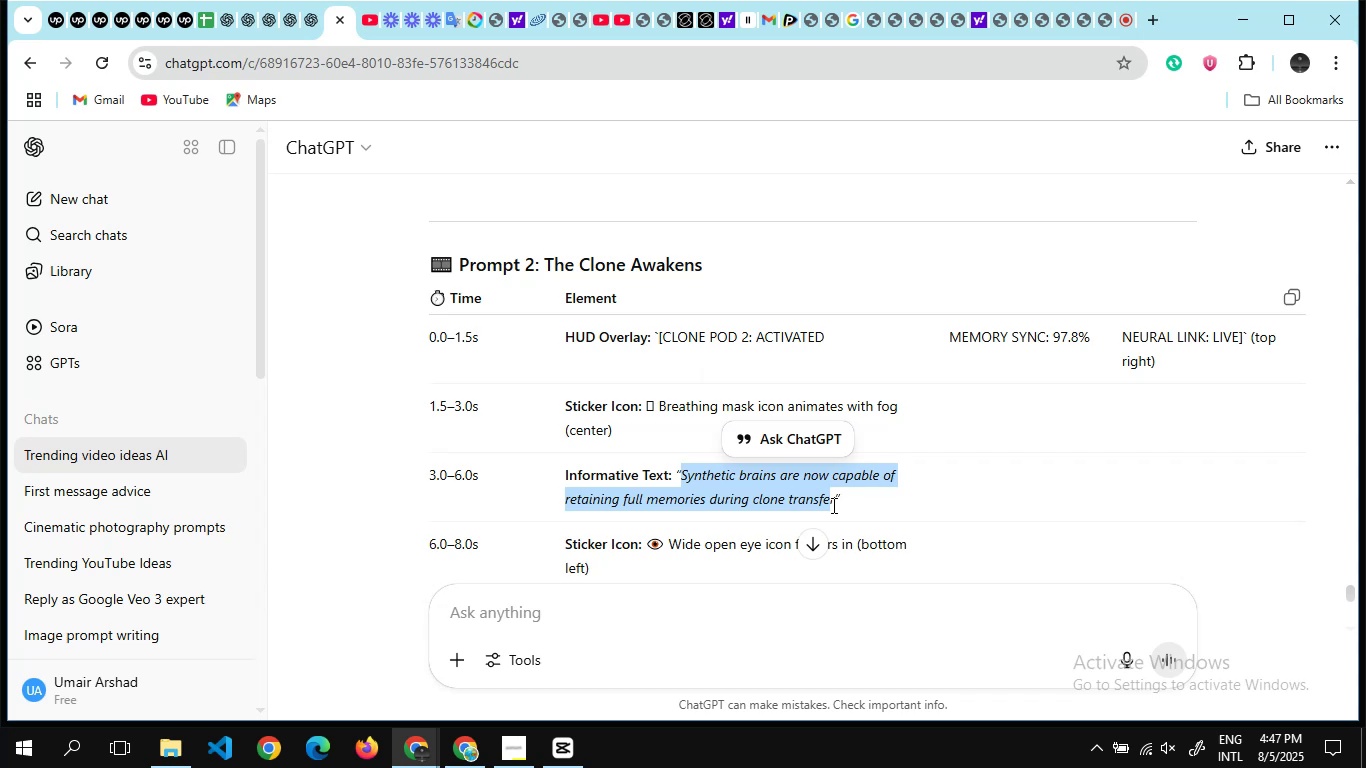 
key(Control+C)
 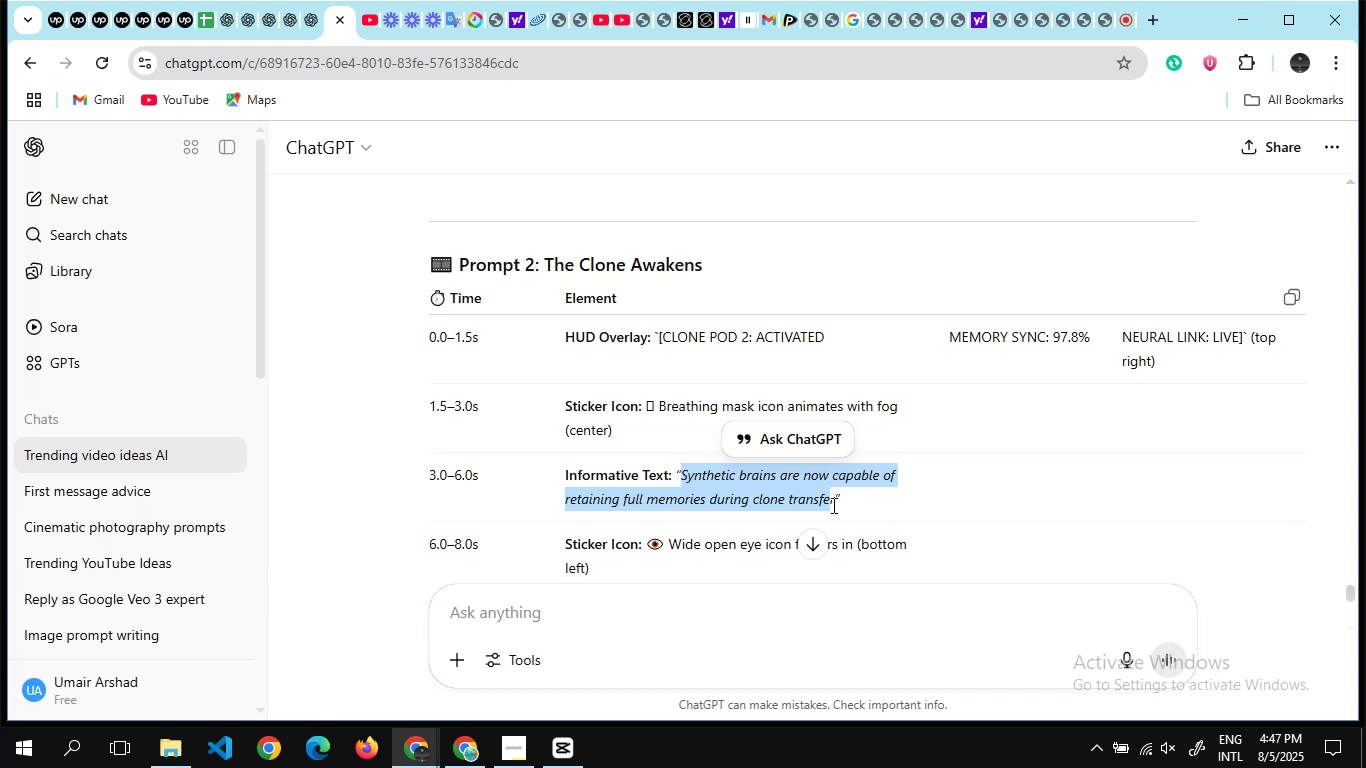 
key(Alt+Tab)
 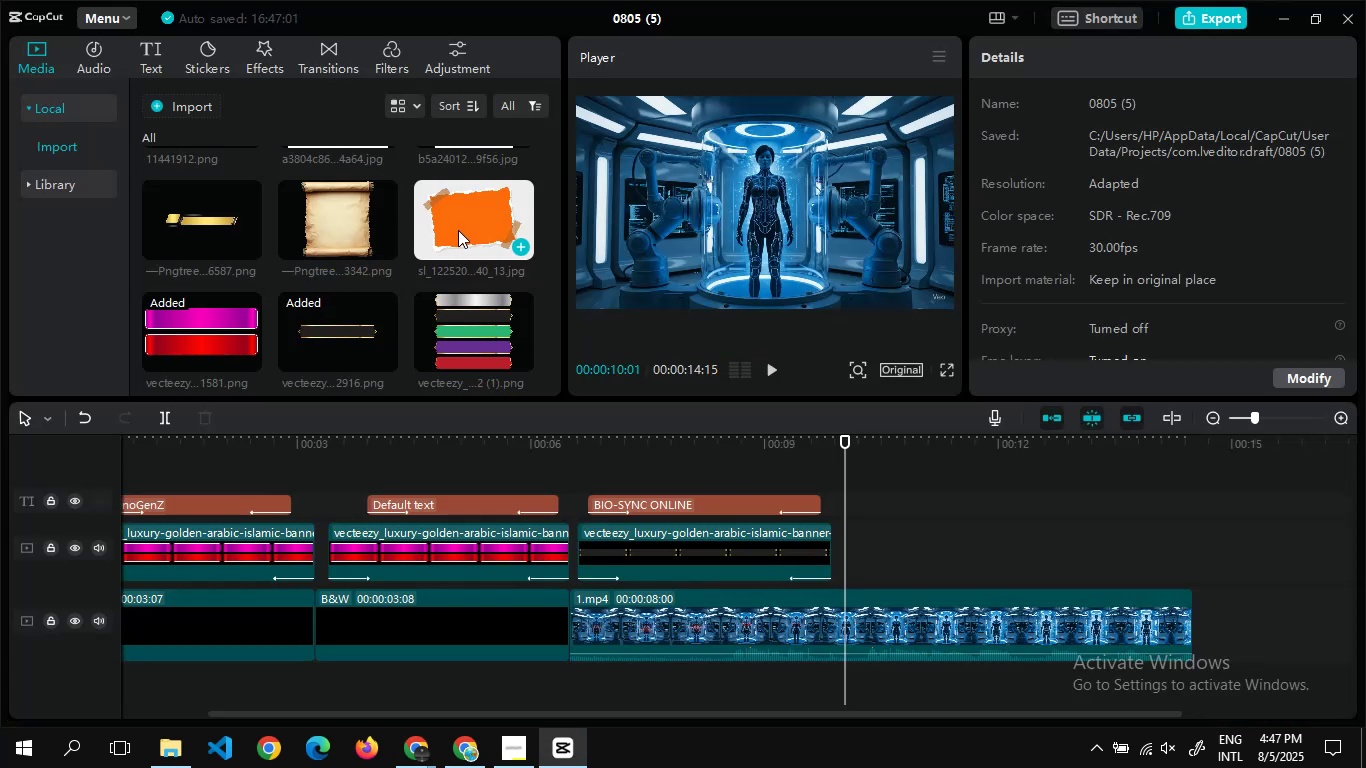 
left_click([519, 249])
 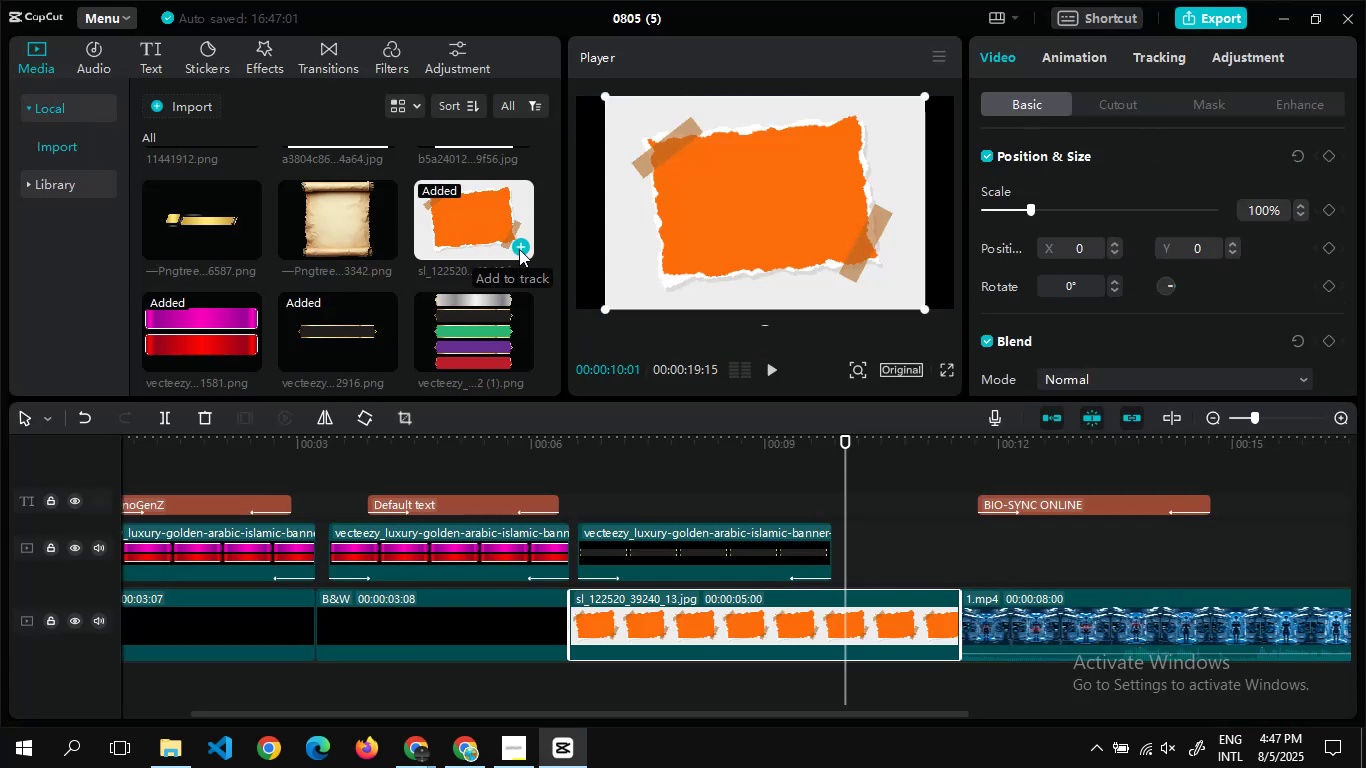 
key(Control+Z)
 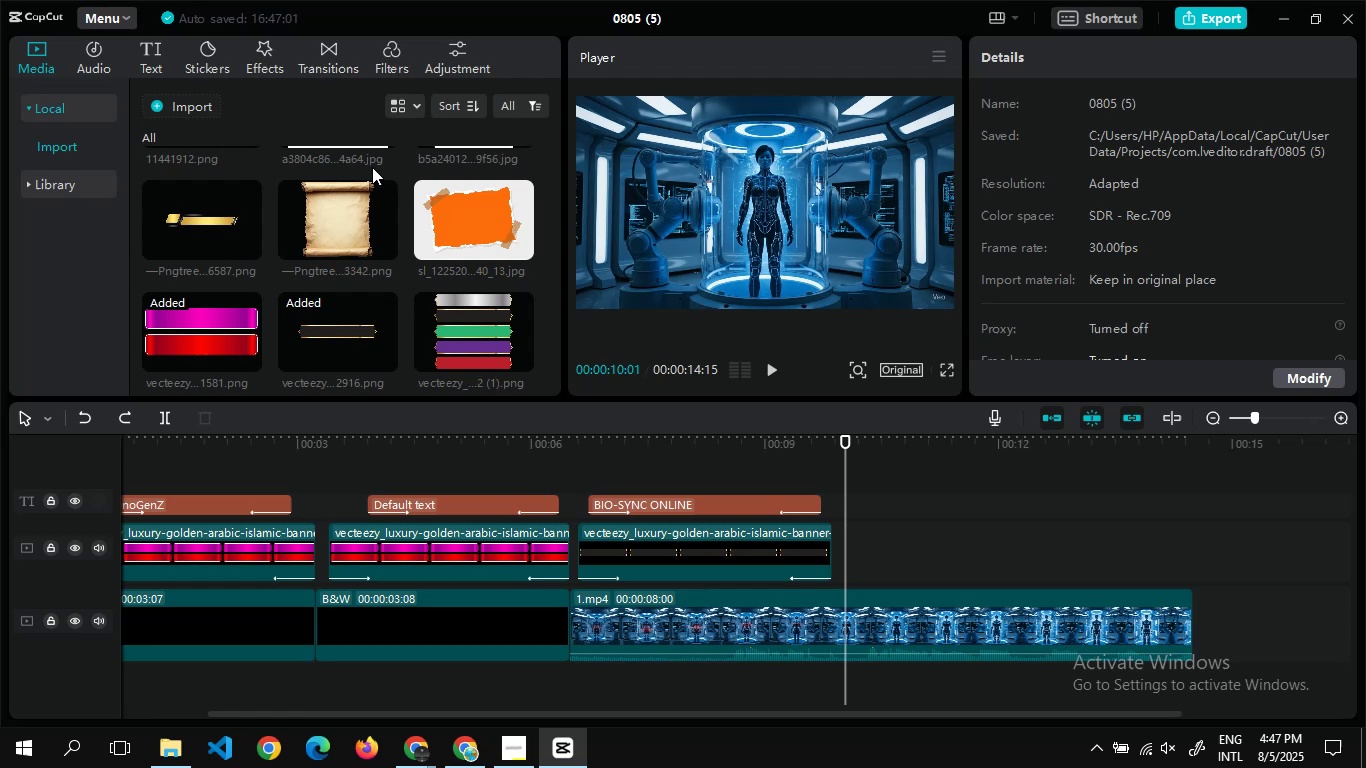 
left_click_drag(start_coordinate=[449, 239], to_coordinate=[846, 532])
 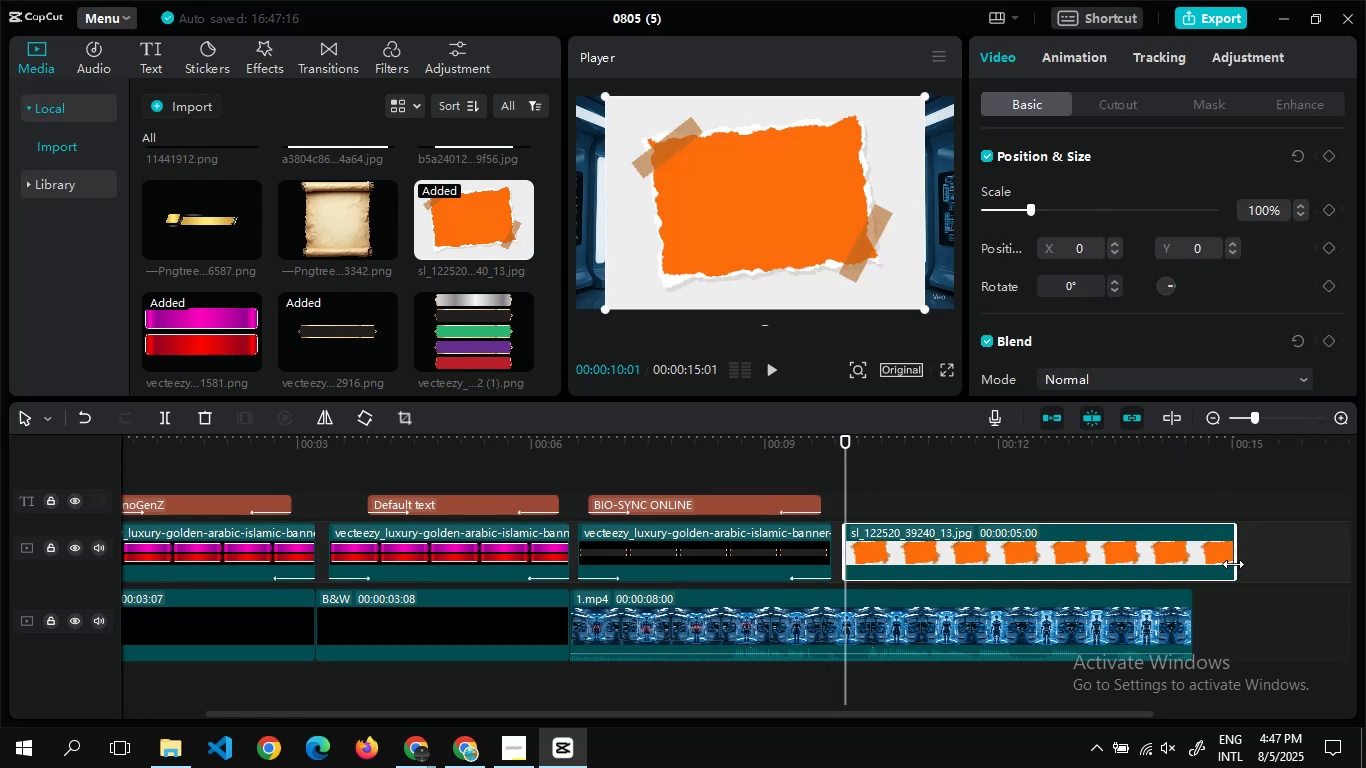 
wait(5.39)
 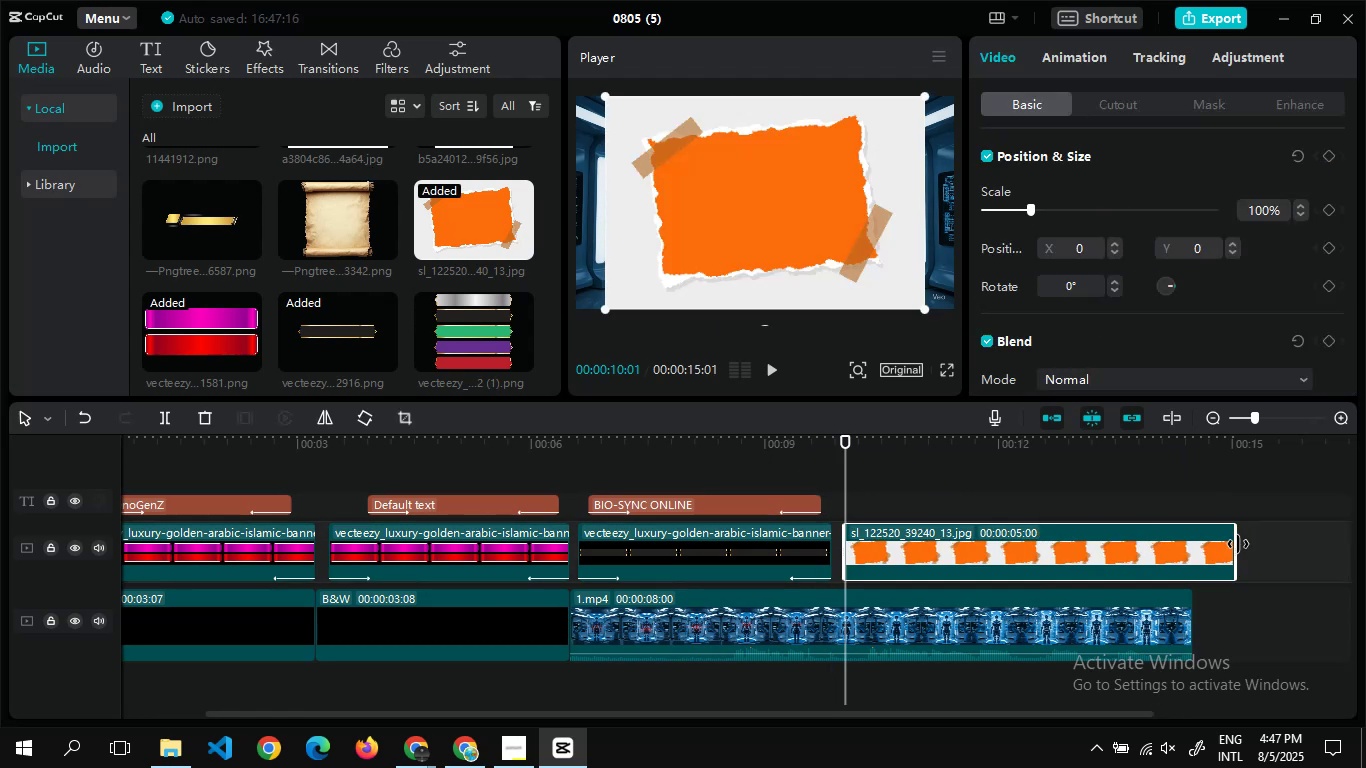 
left_click_drag(start_coordinate=[1239, 558], to_coordinate=[1135, 564])
 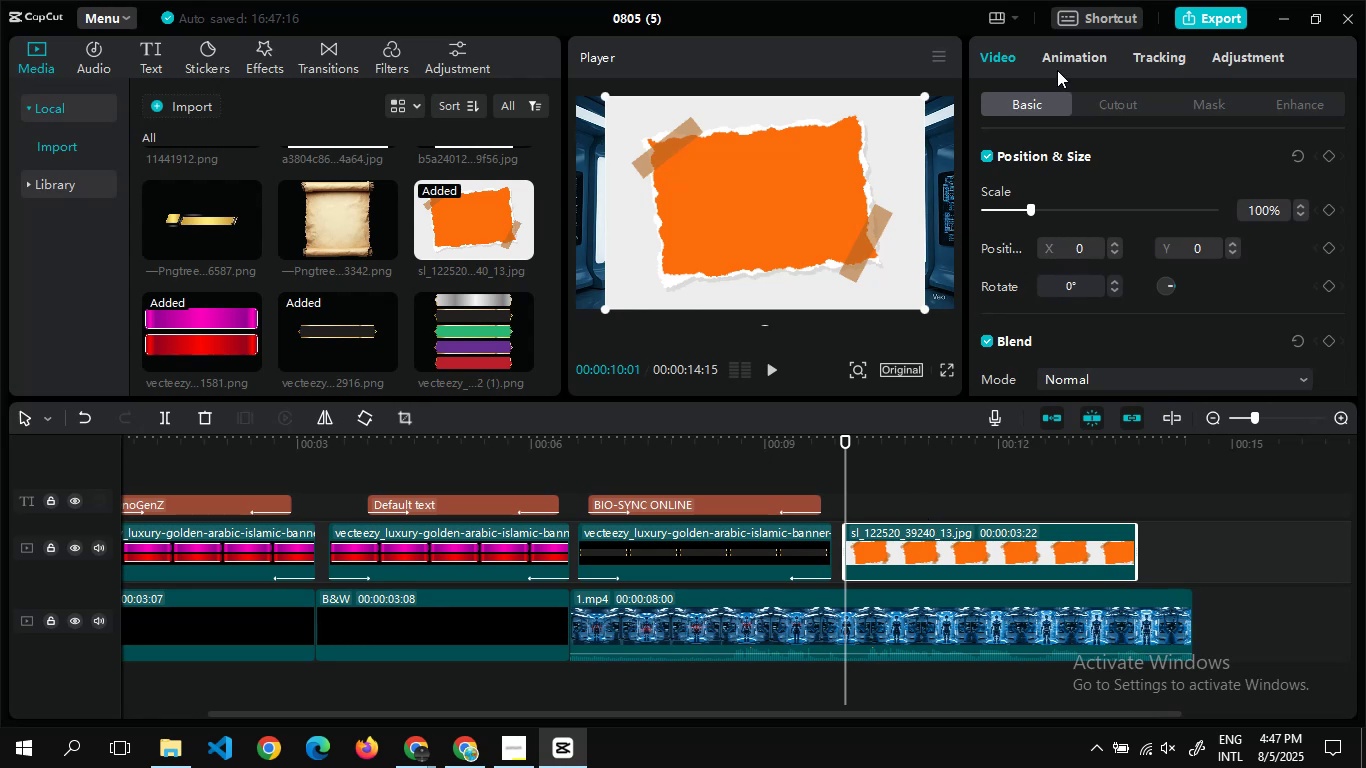 
left_click([1056, 52])
 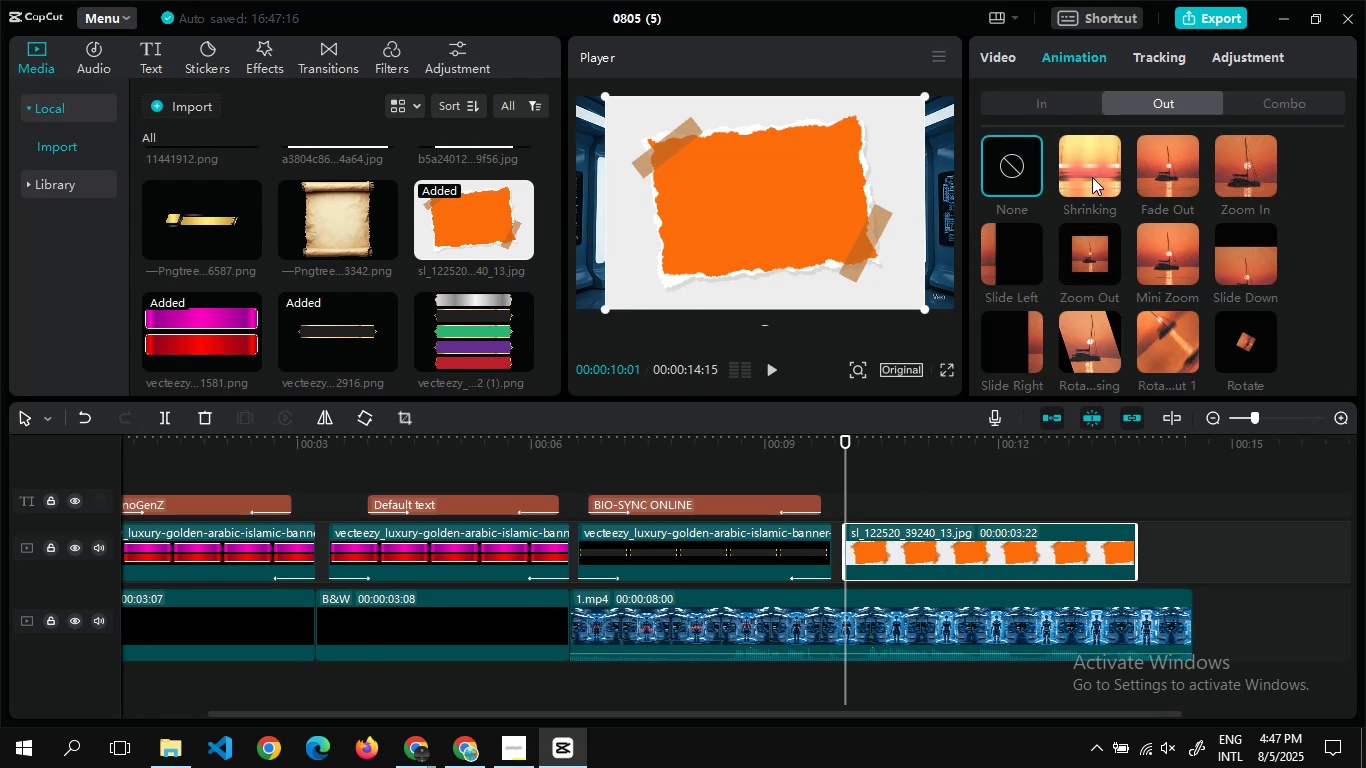 
left_click([1091, 176])
 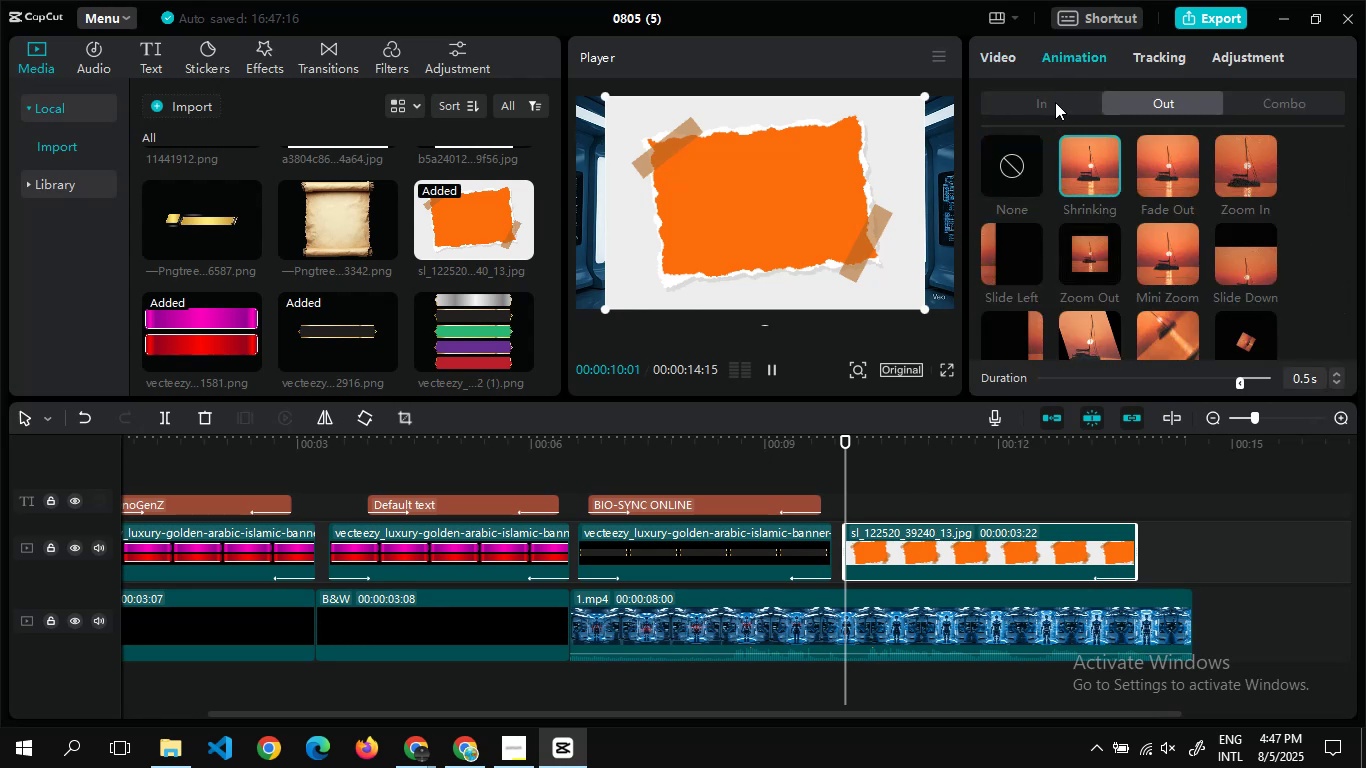 
left_click([1055, 102])
 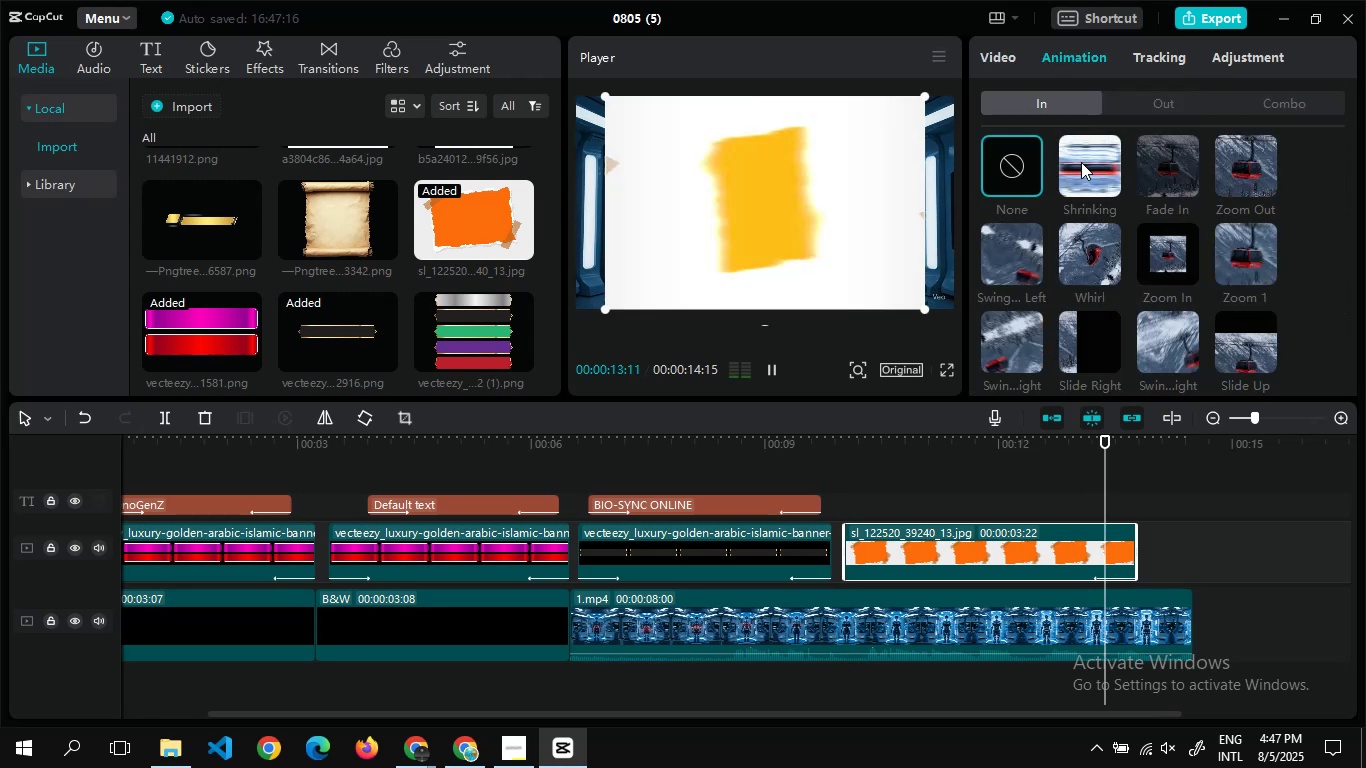 
left_click([1081, 162])
 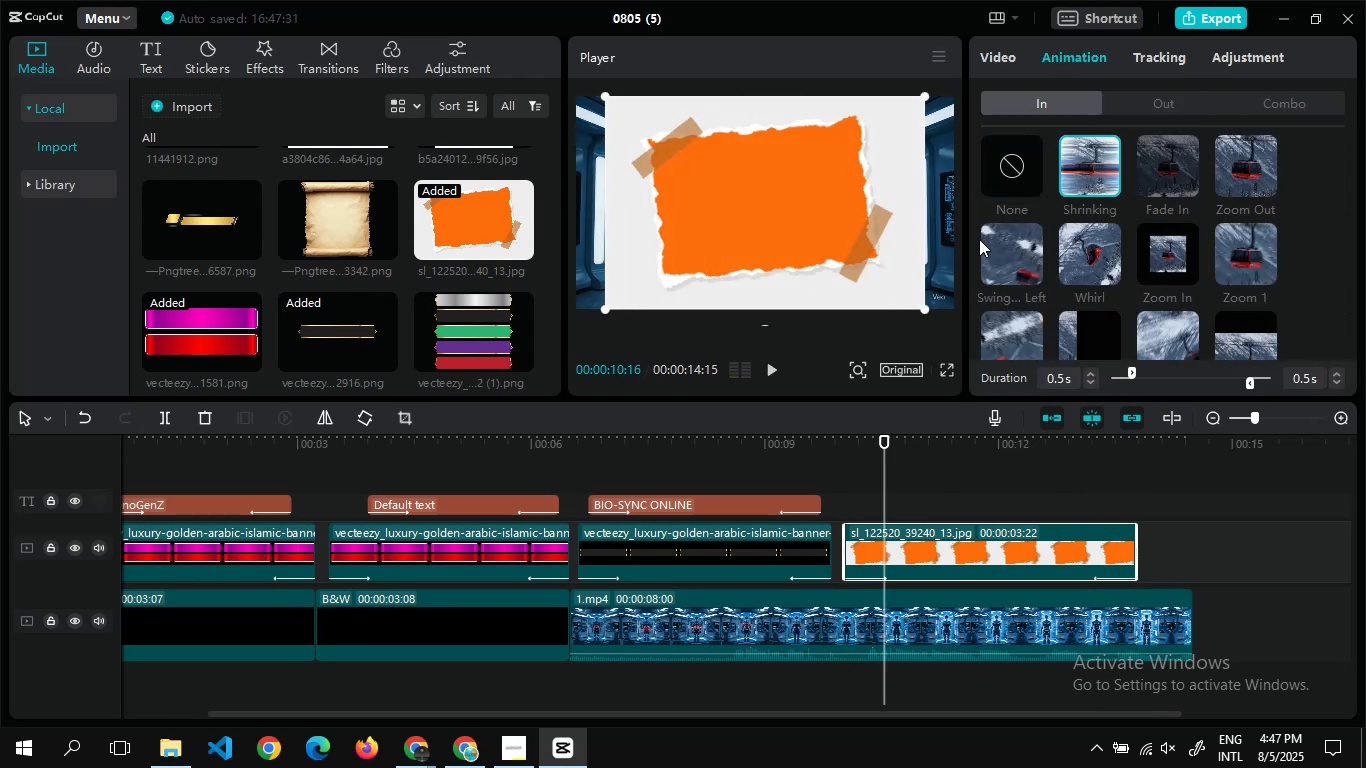 
left_click([994, 52])
 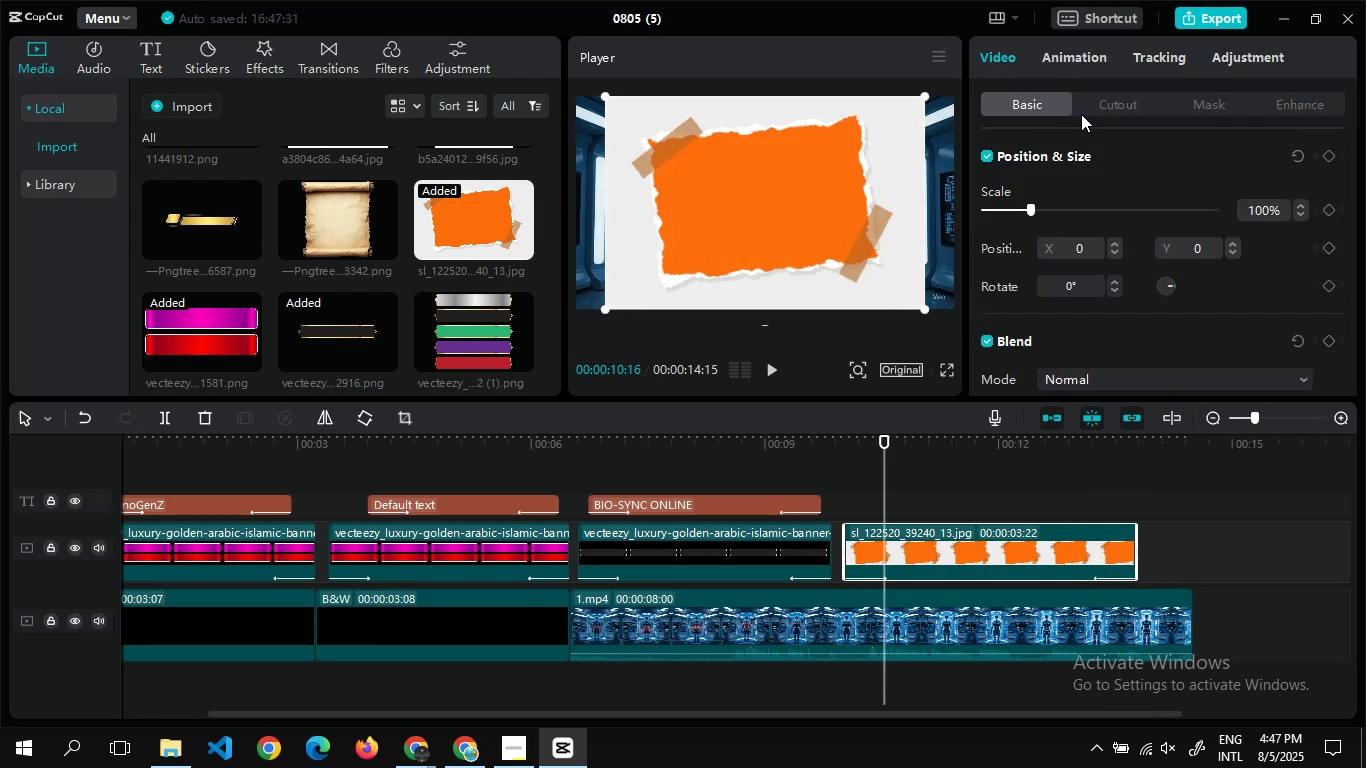 
left_click([1085, 114])
 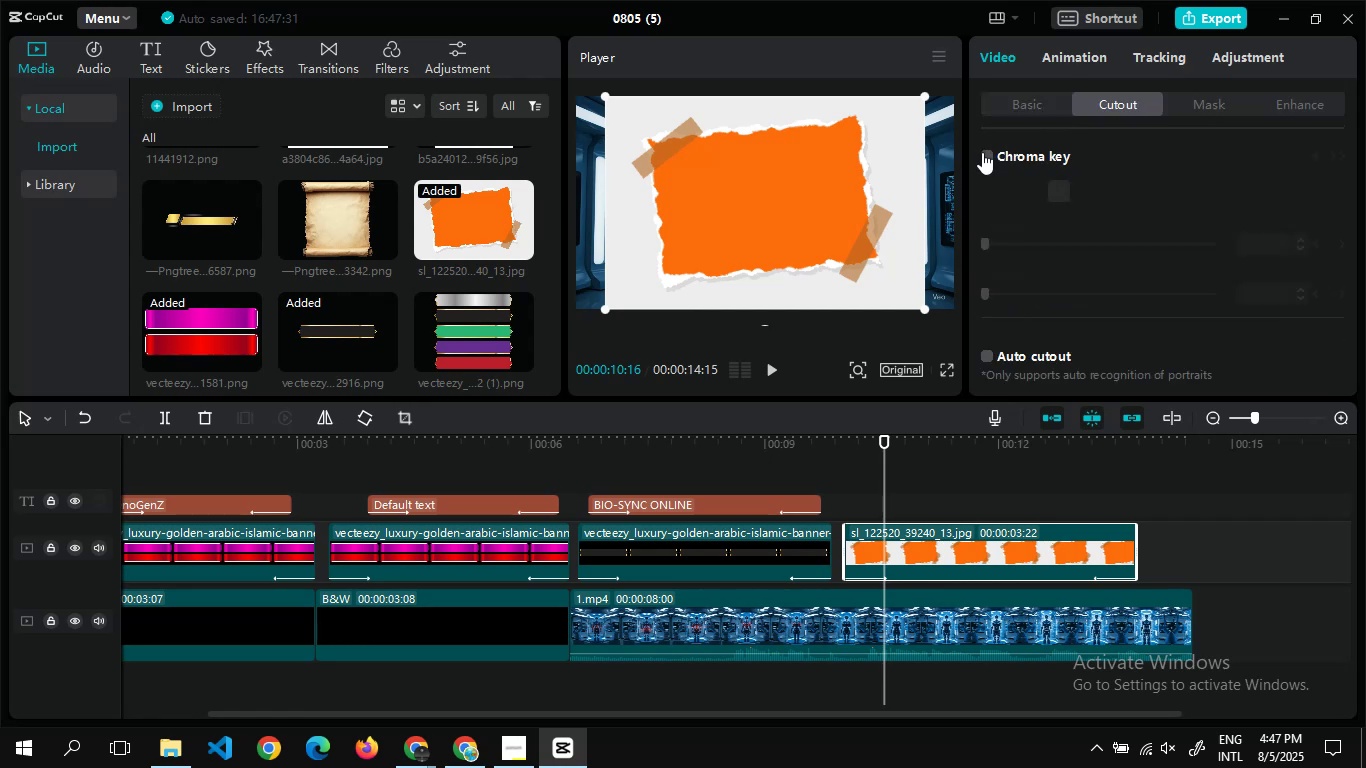 
left_click([982, 152])
 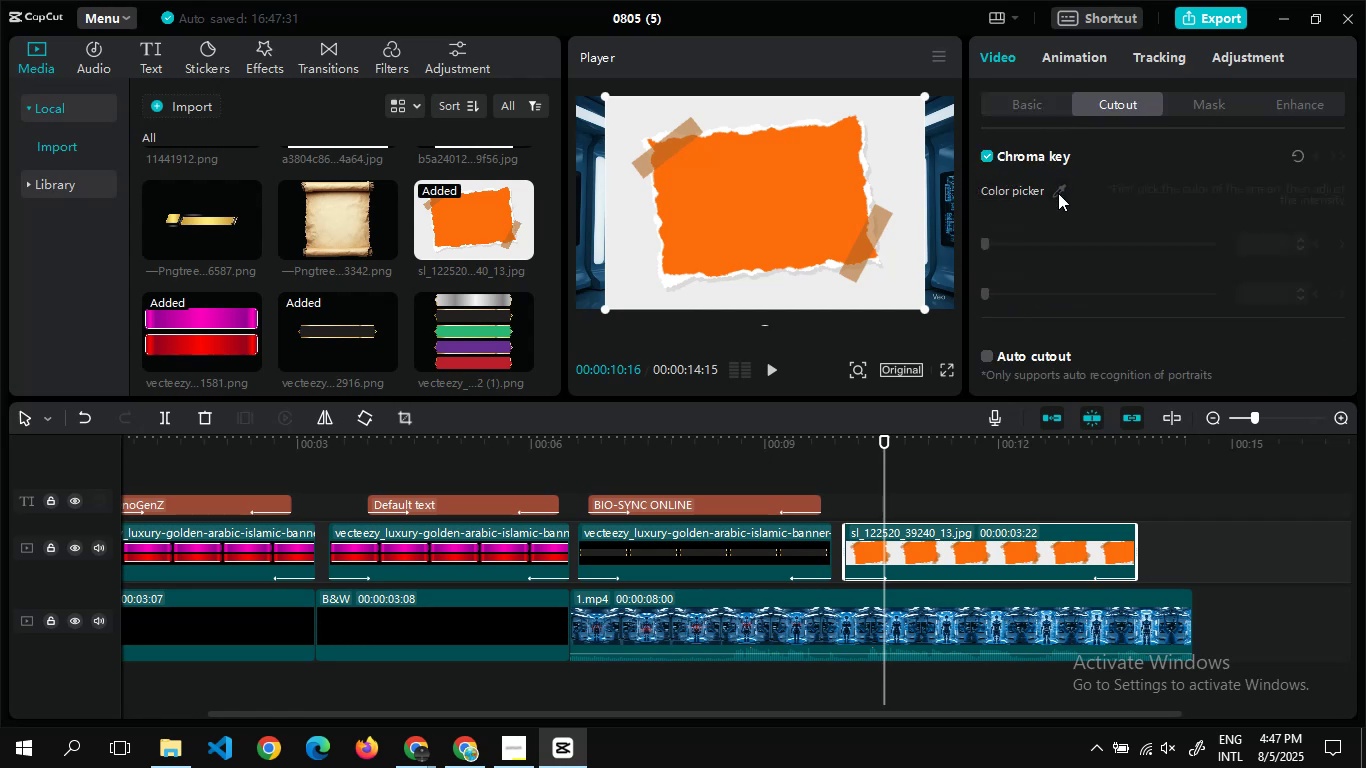 
left_click([1058, 193])
 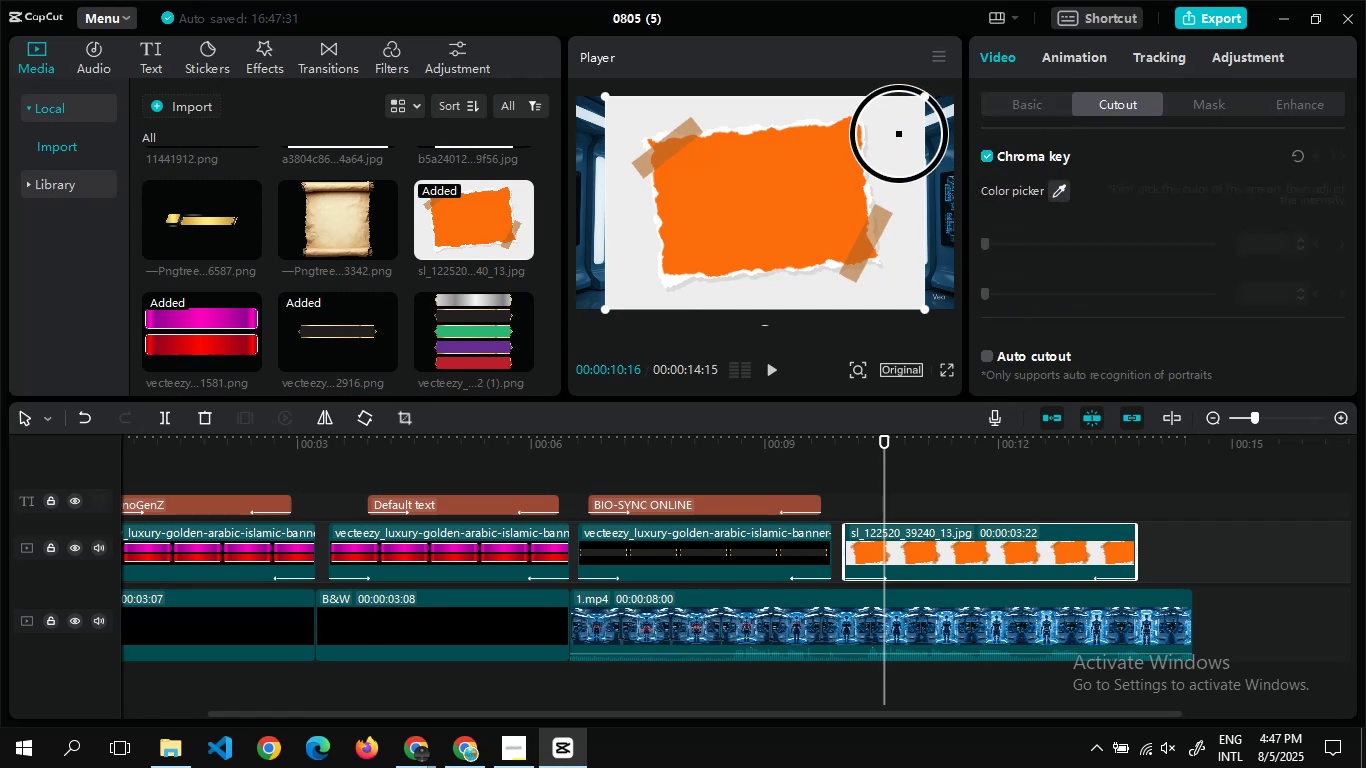 
left_click([899, 134])
 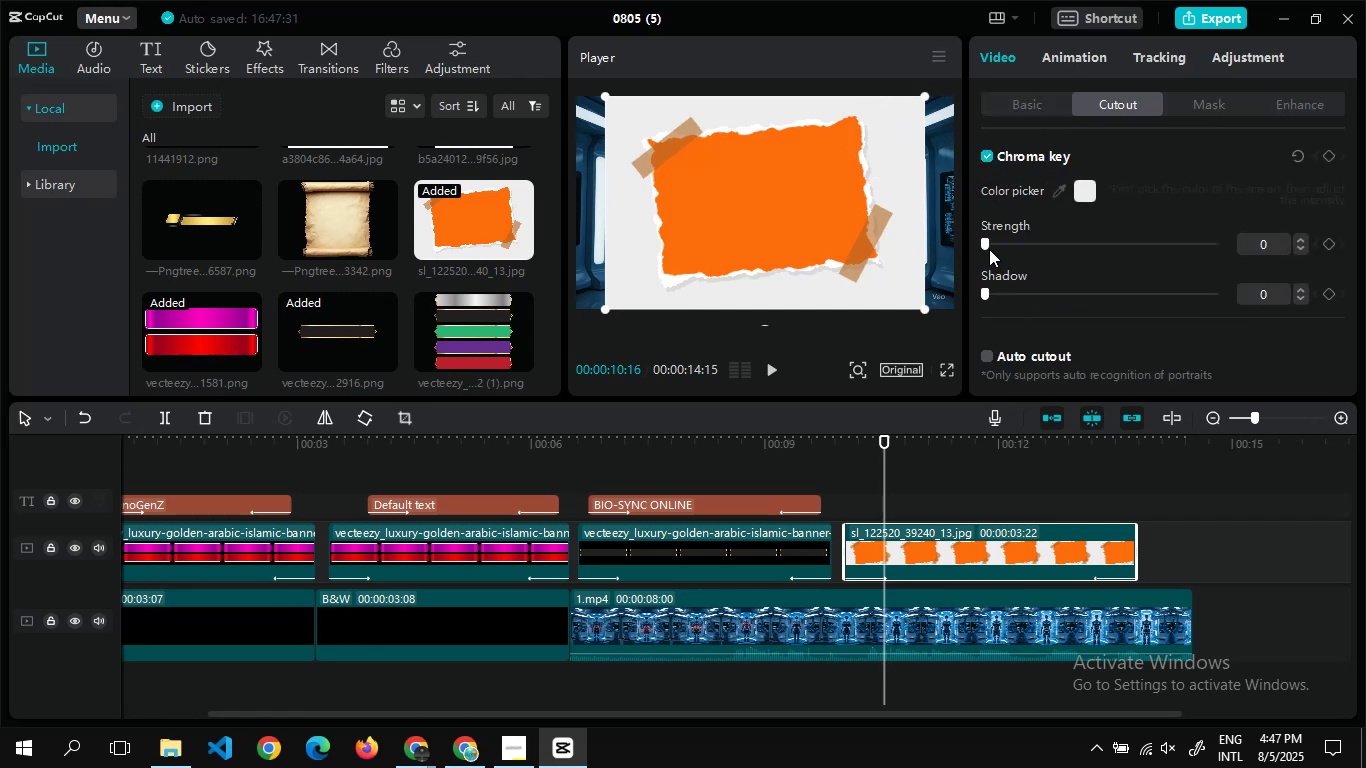 
left_click_drag(start_coordinate=[989, 249], to_coordinate=[1273, 254])
 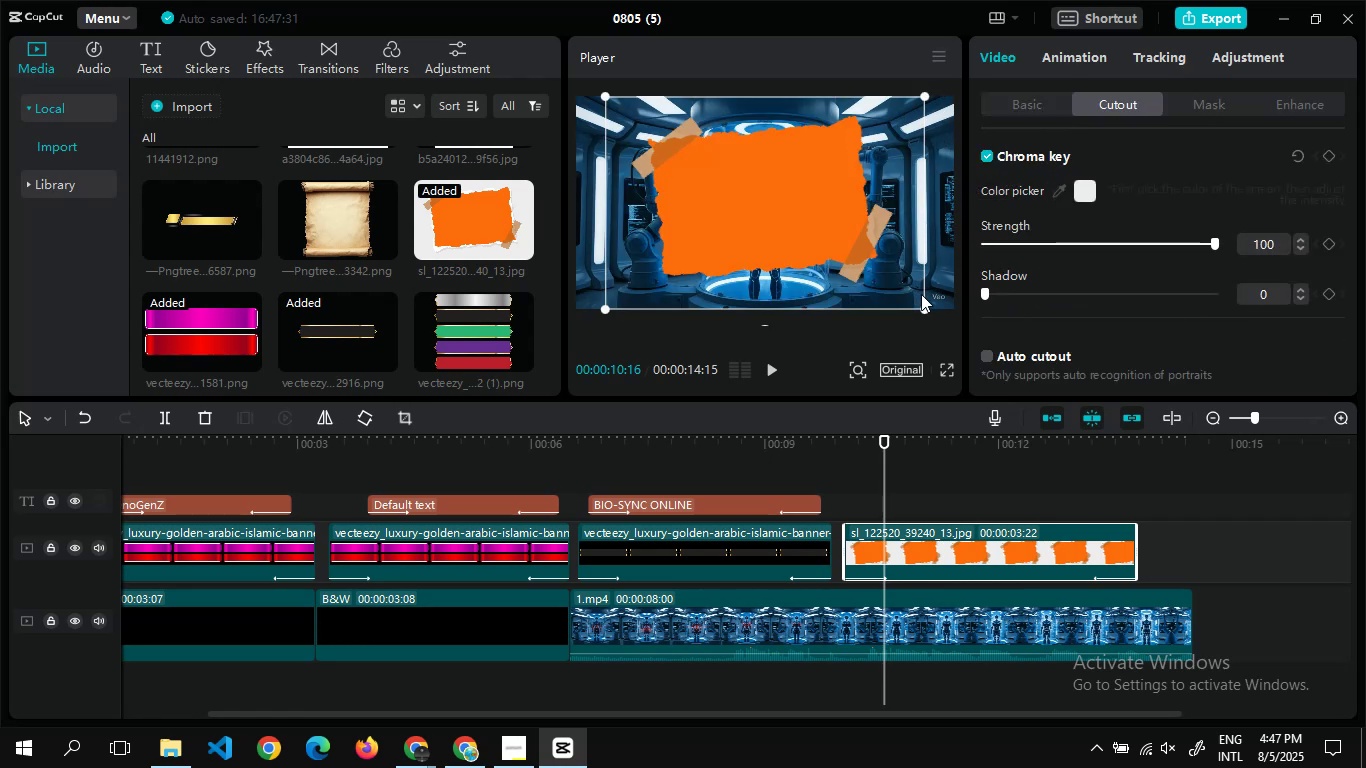 
left_click_drag(start_coordinate=[922, 307], to_coordinate=[851, 271])
 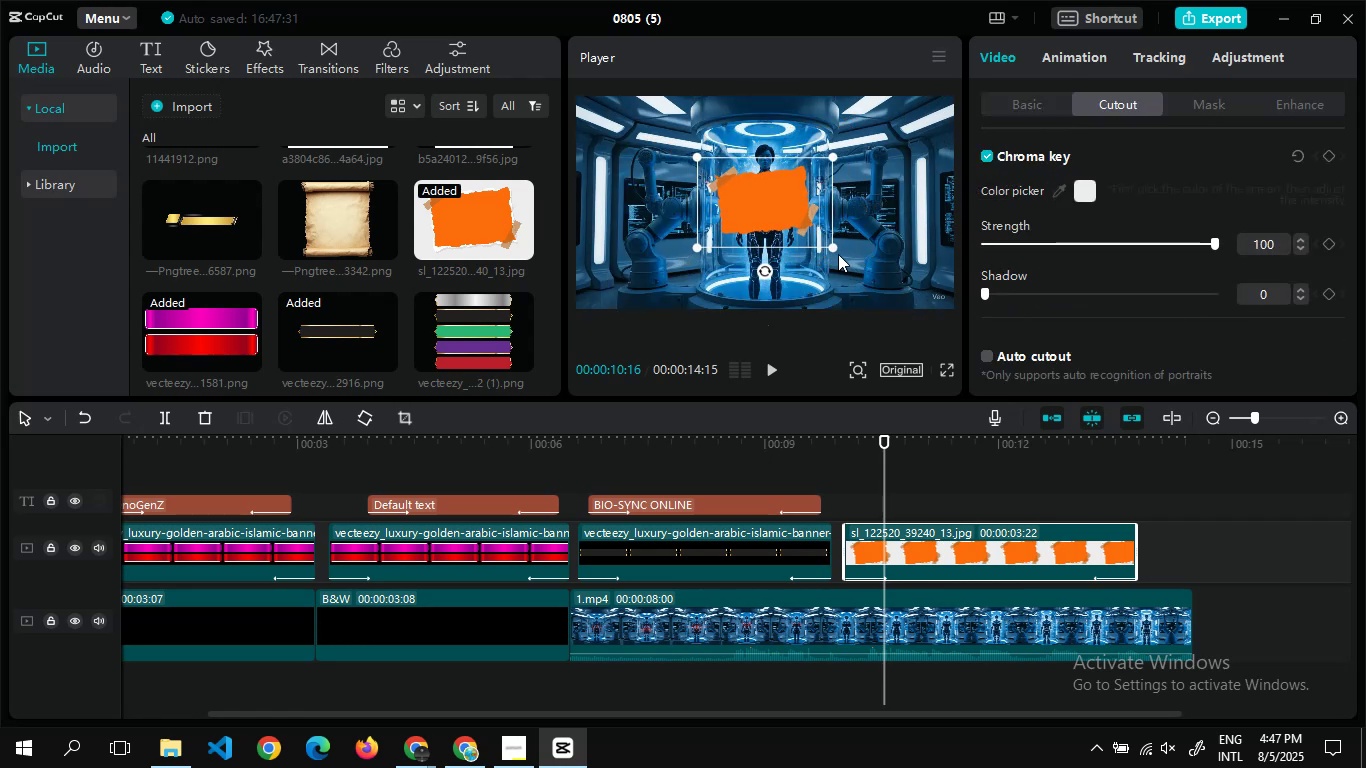 
left_click_drag(start_coordinate=[835, 246], to_coordinate=[840, 254])
 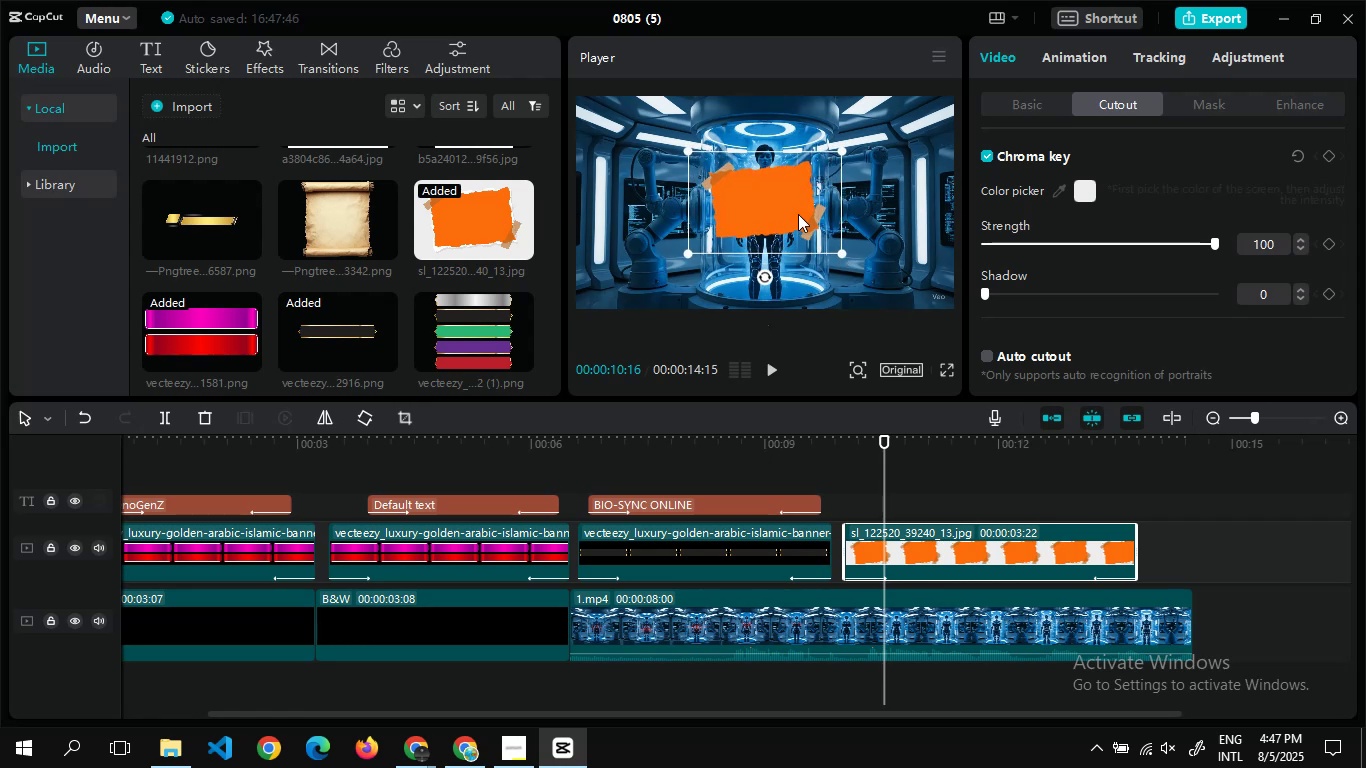 
left_click_drag(start_coordinate=[796, 213], to_coordinate=[669, 150])
 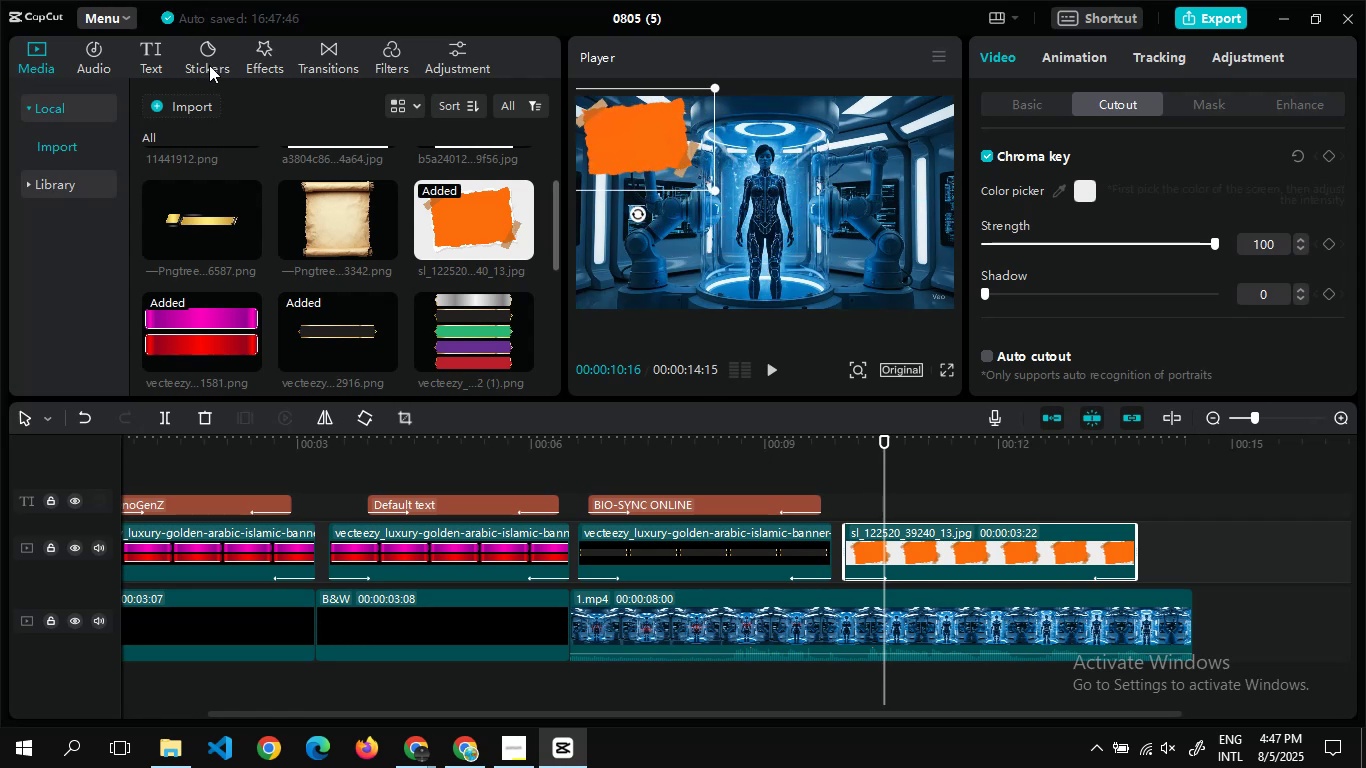 
left_click([148, 35])
 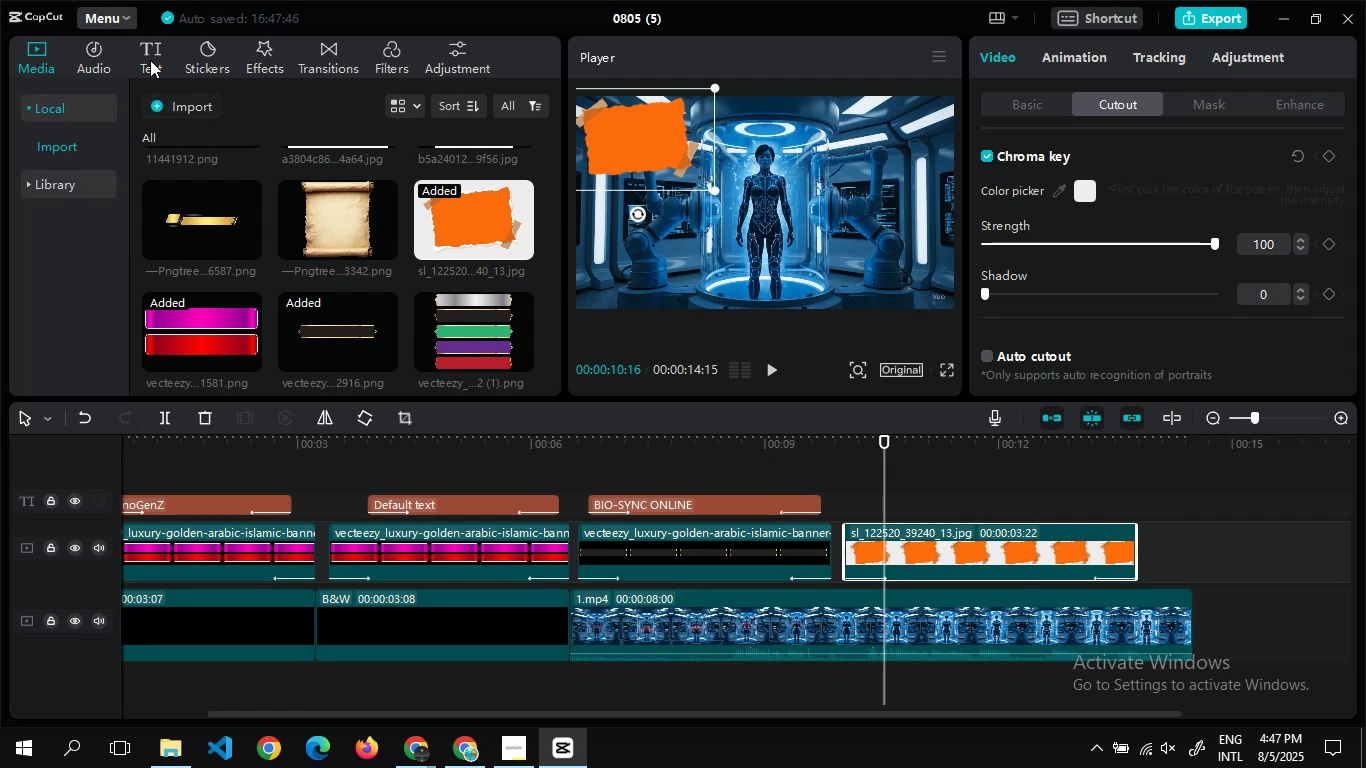 
left_click([150, 53])
 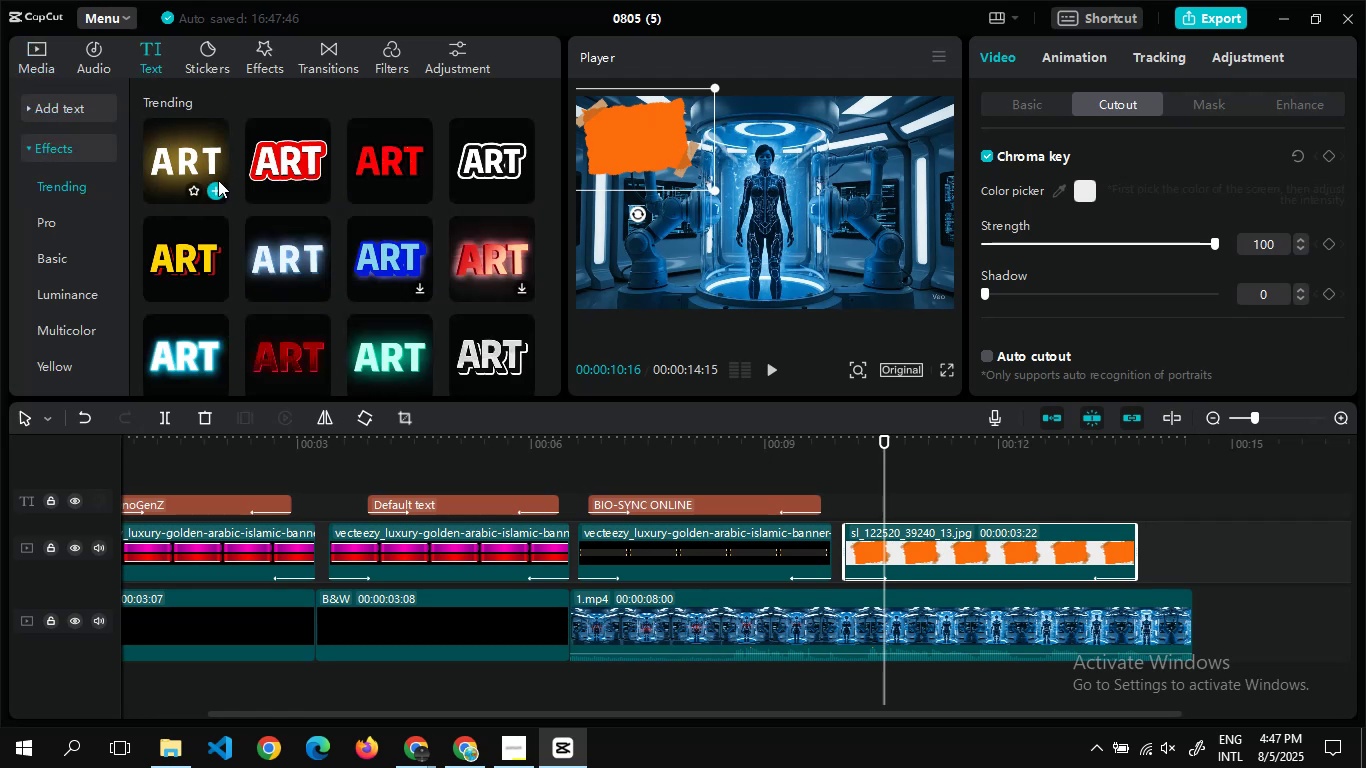 
left_click([213, 184])
 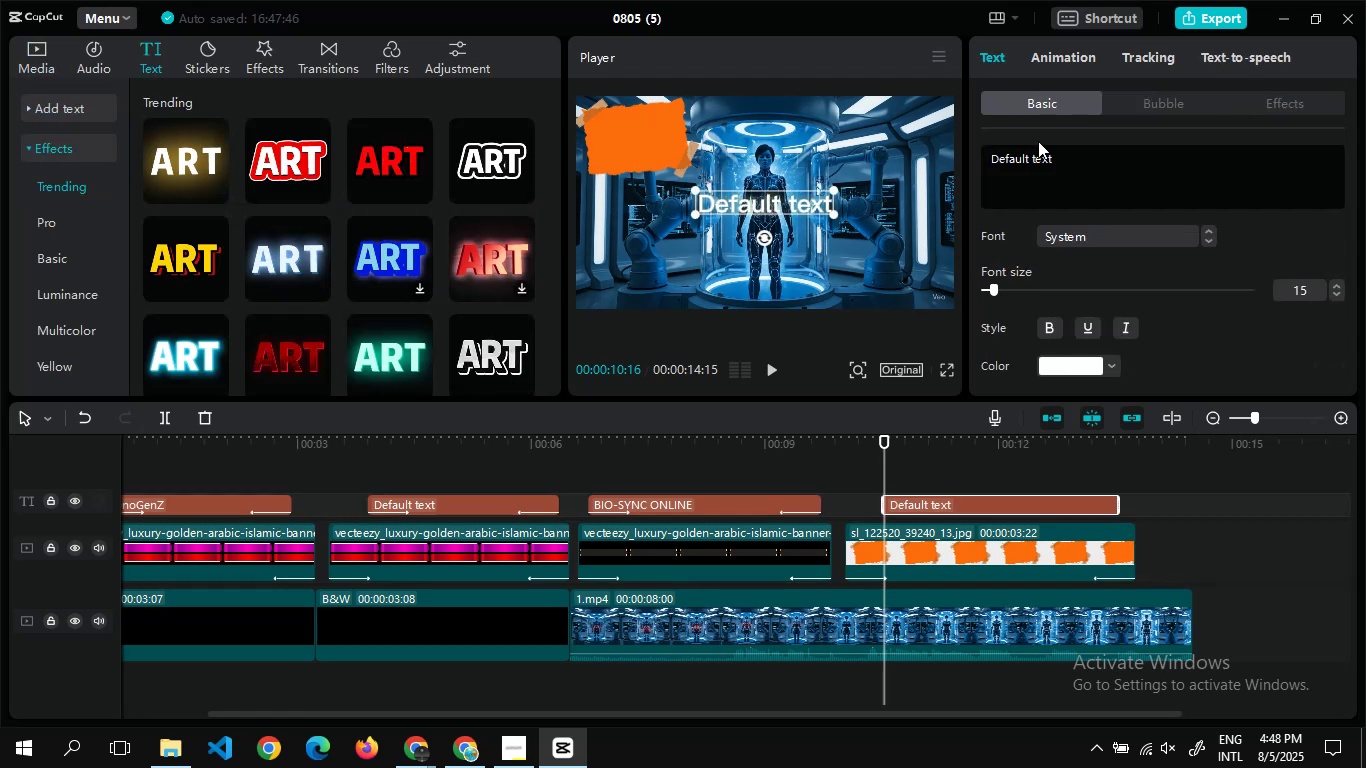 
left_click([1057, 161])
 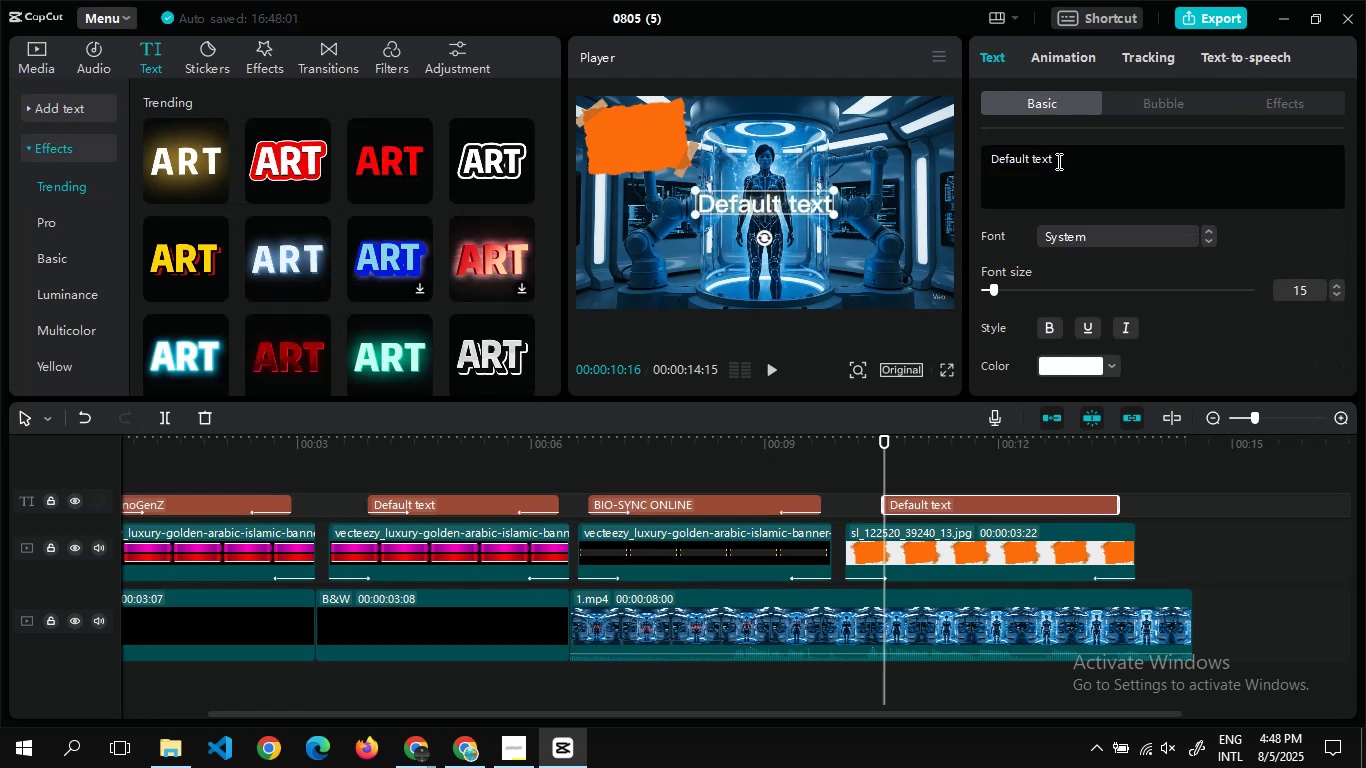 
key(Control+A)
 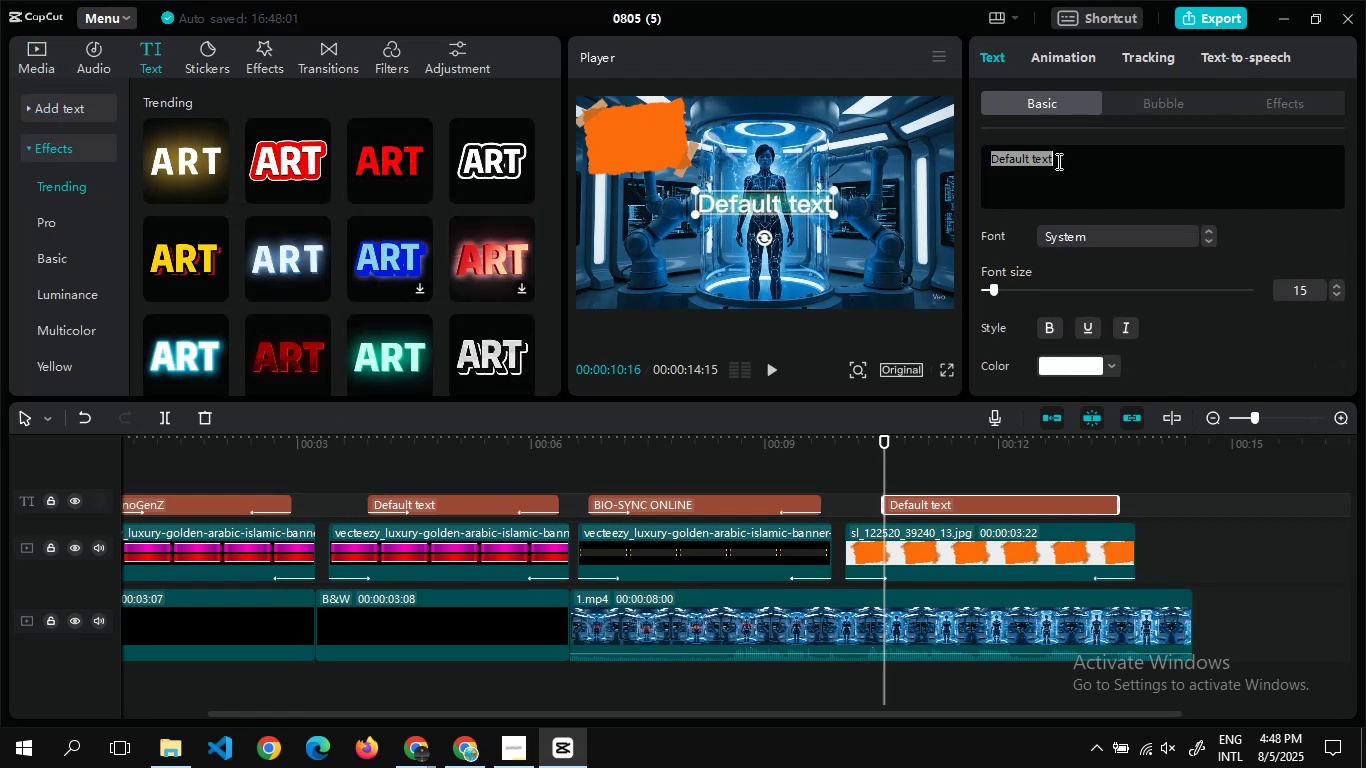 
key(Control+V)
 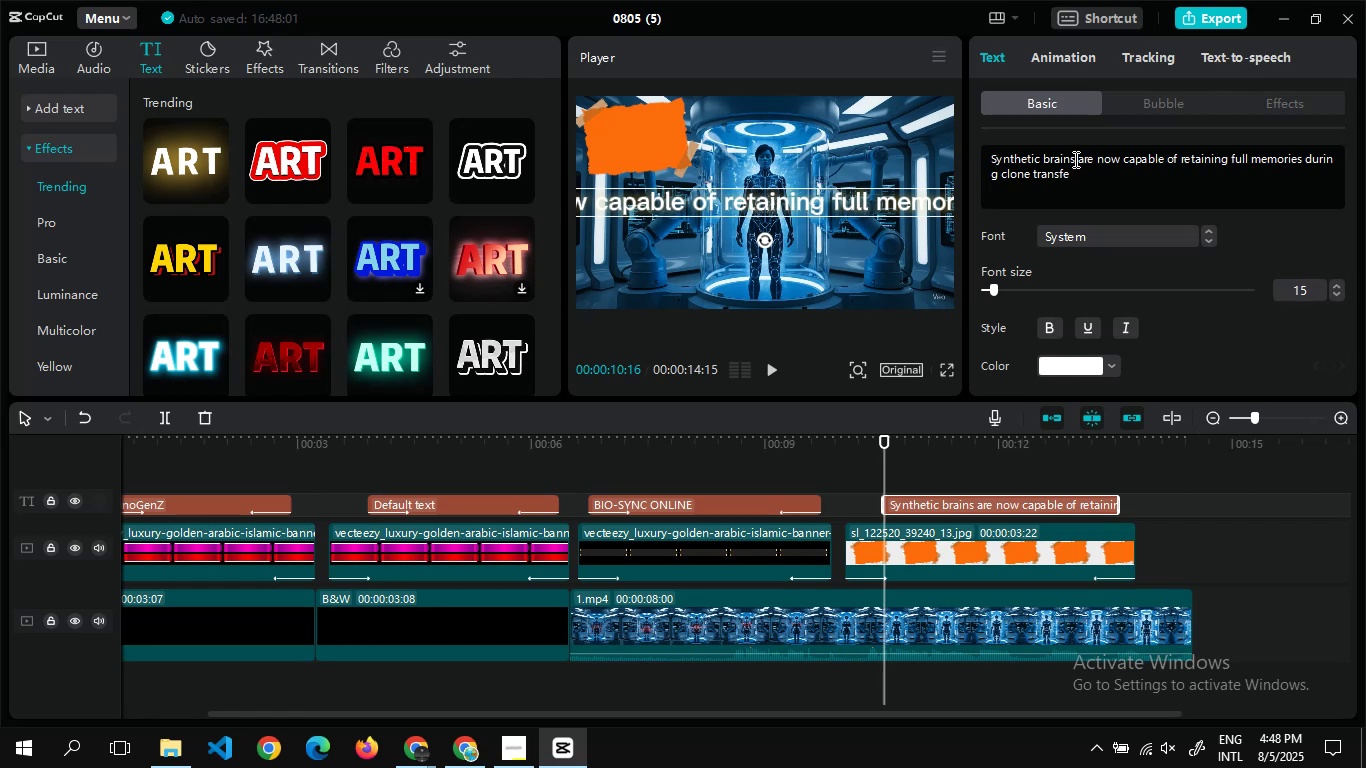 
wait(5.67)
 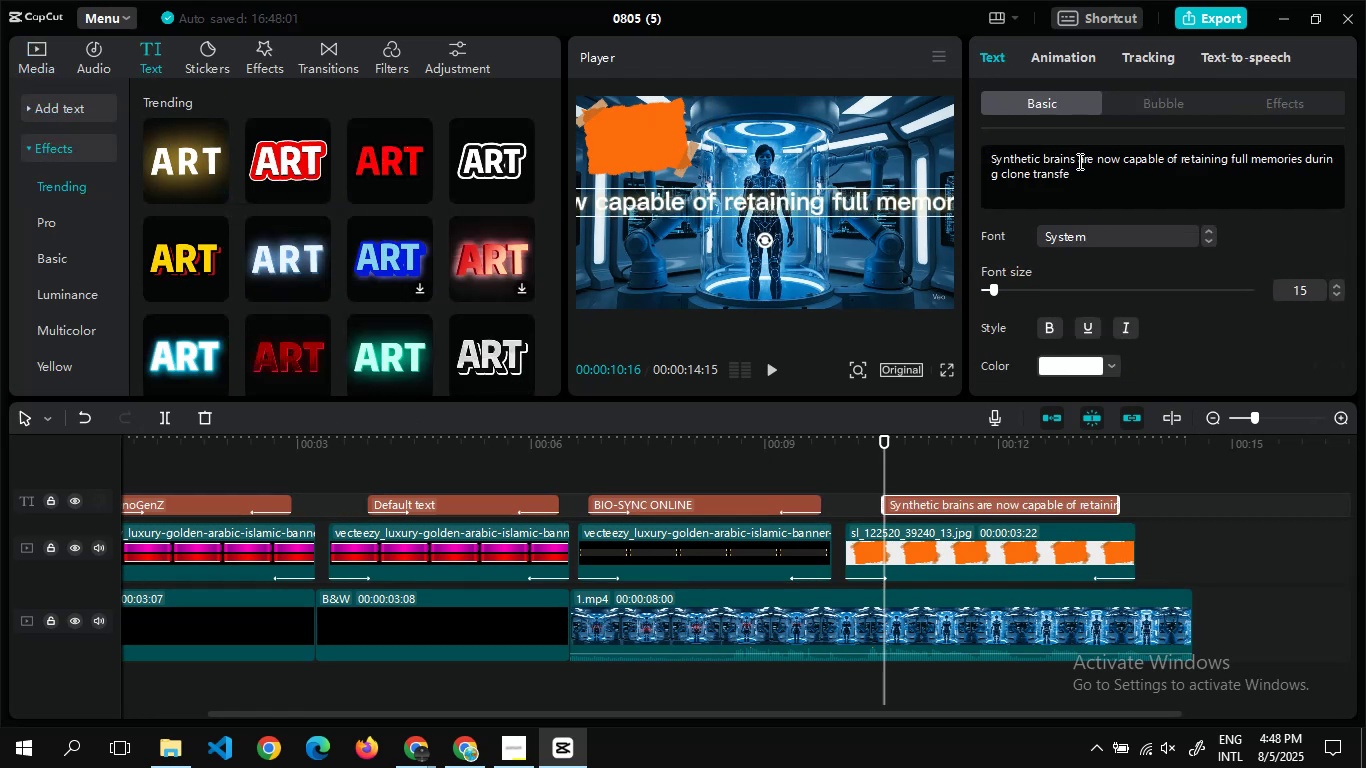 
left_click([1093, 161])
 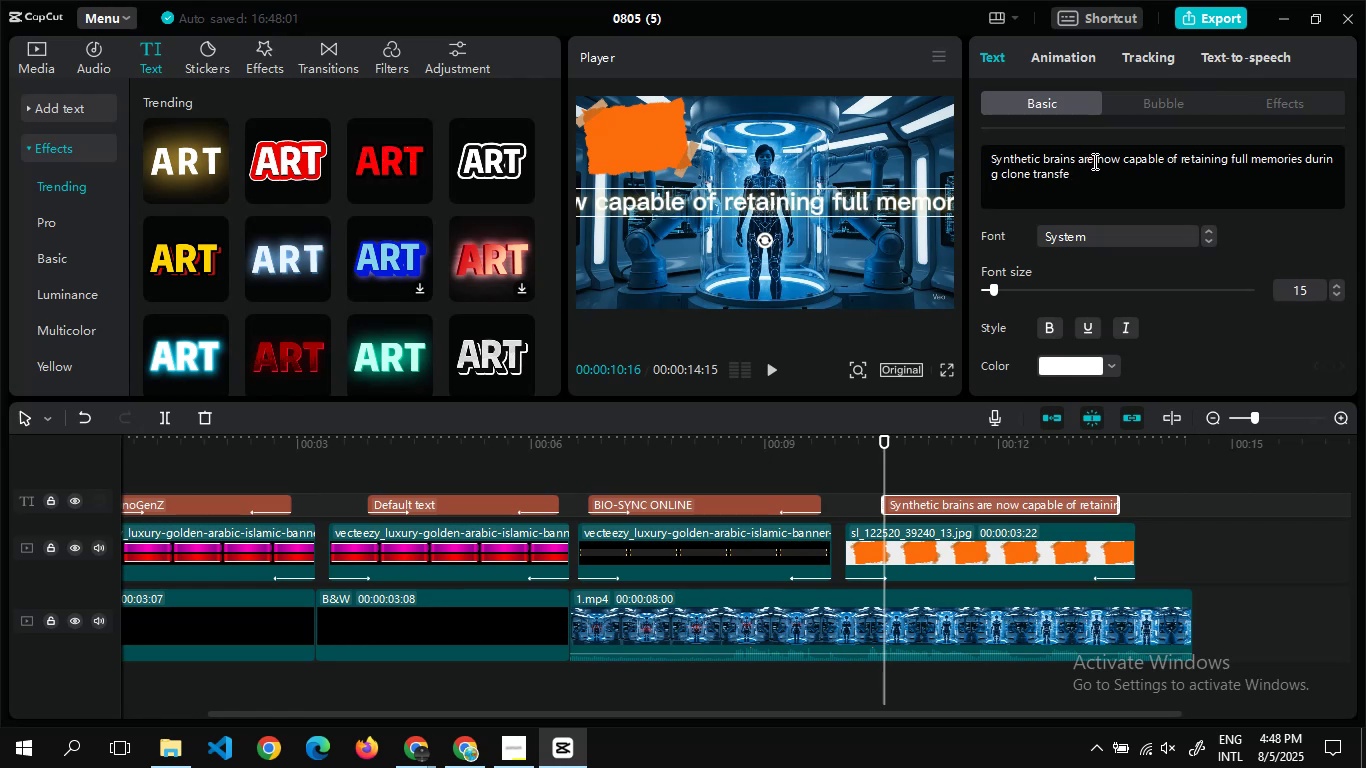 
key(Enter)
 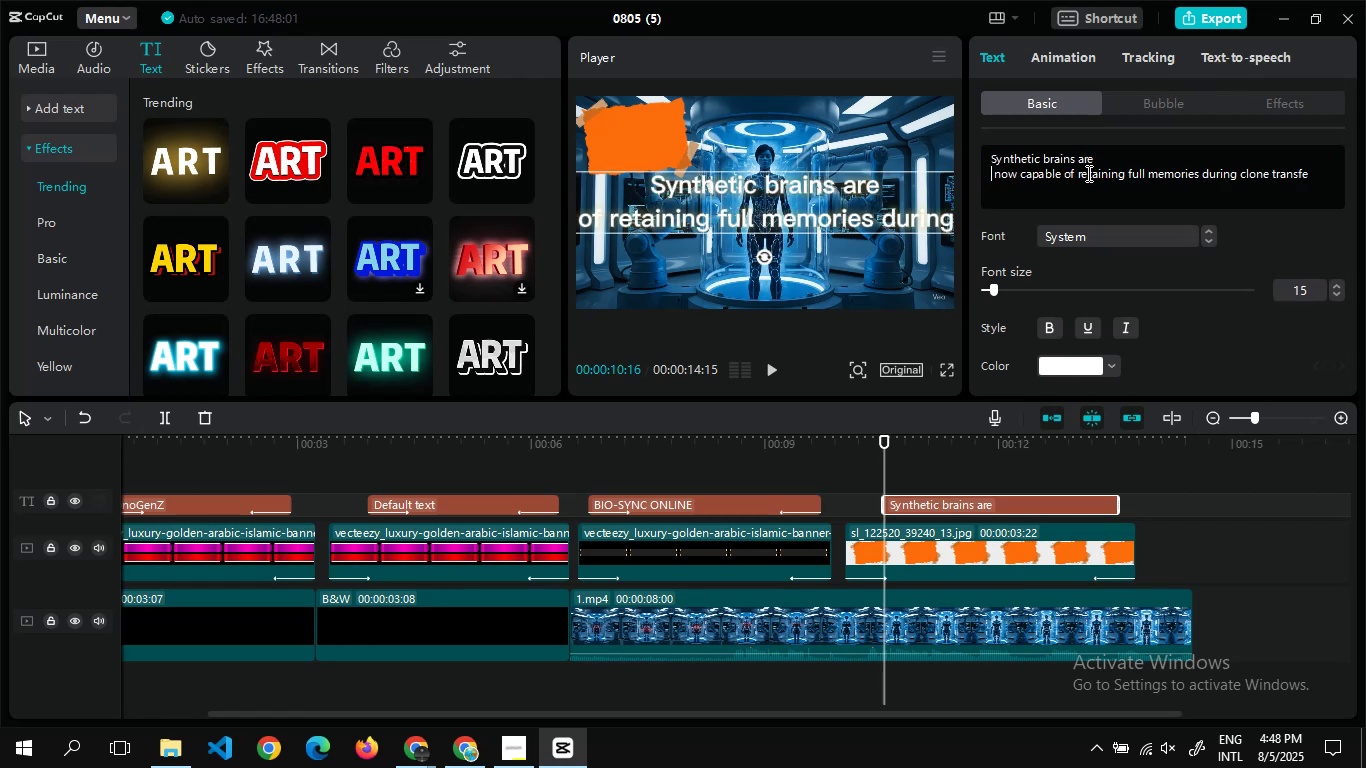 
left_click([1078, 173])
 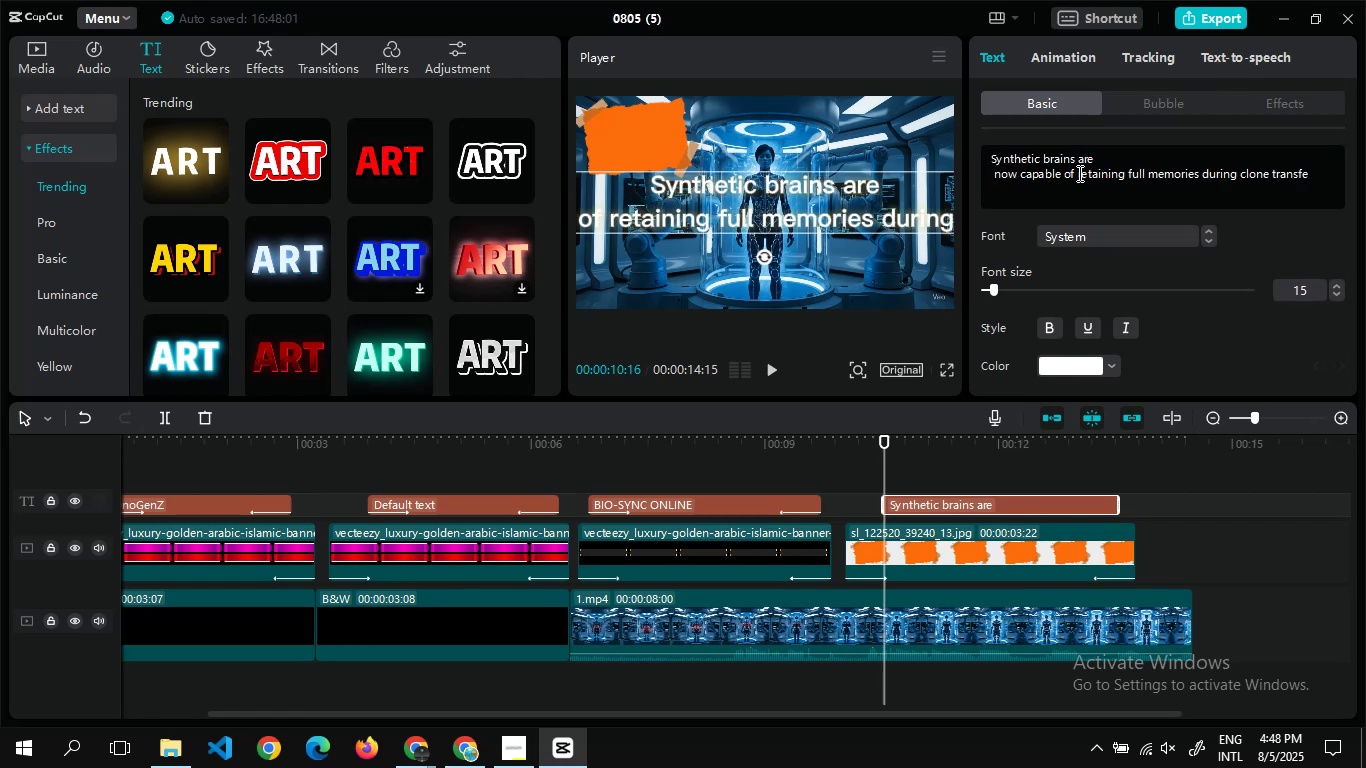 
key(Enter)
 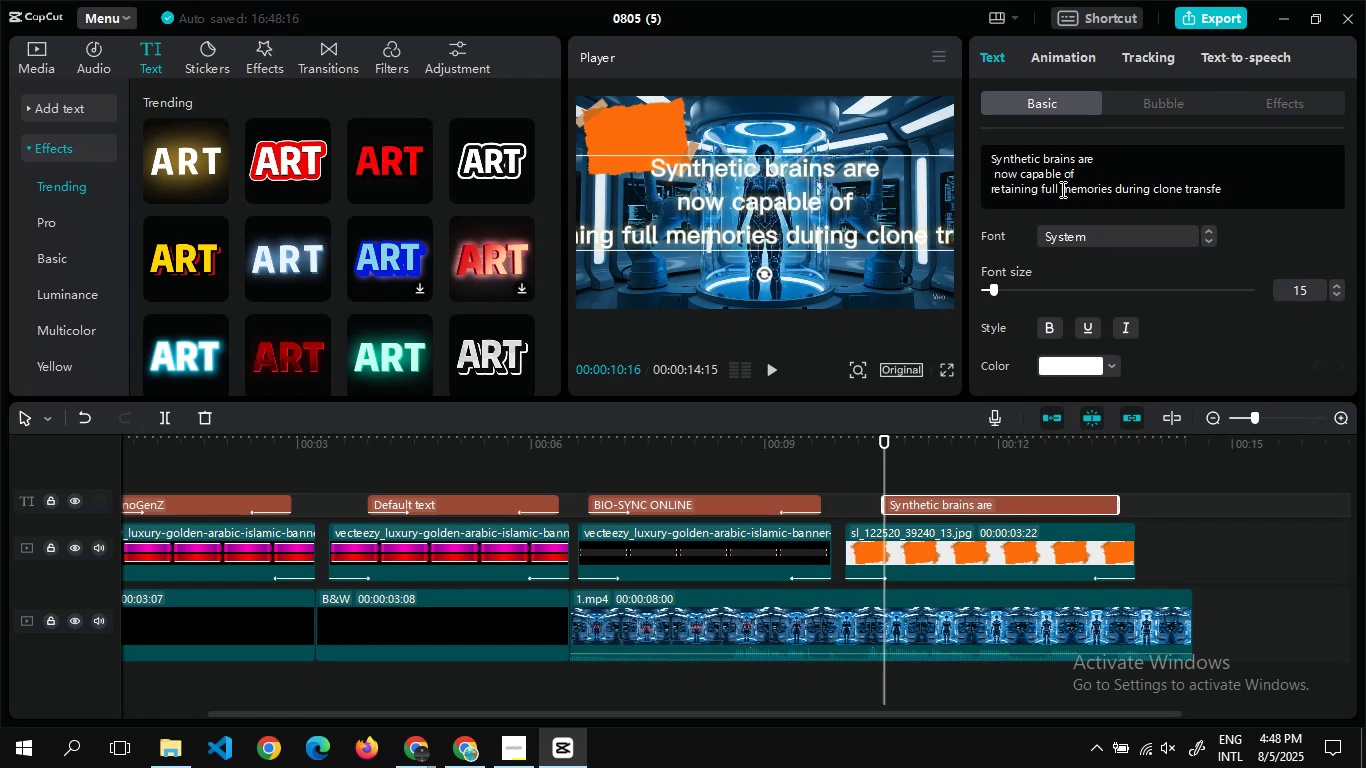 
left_click([1059, 188])
 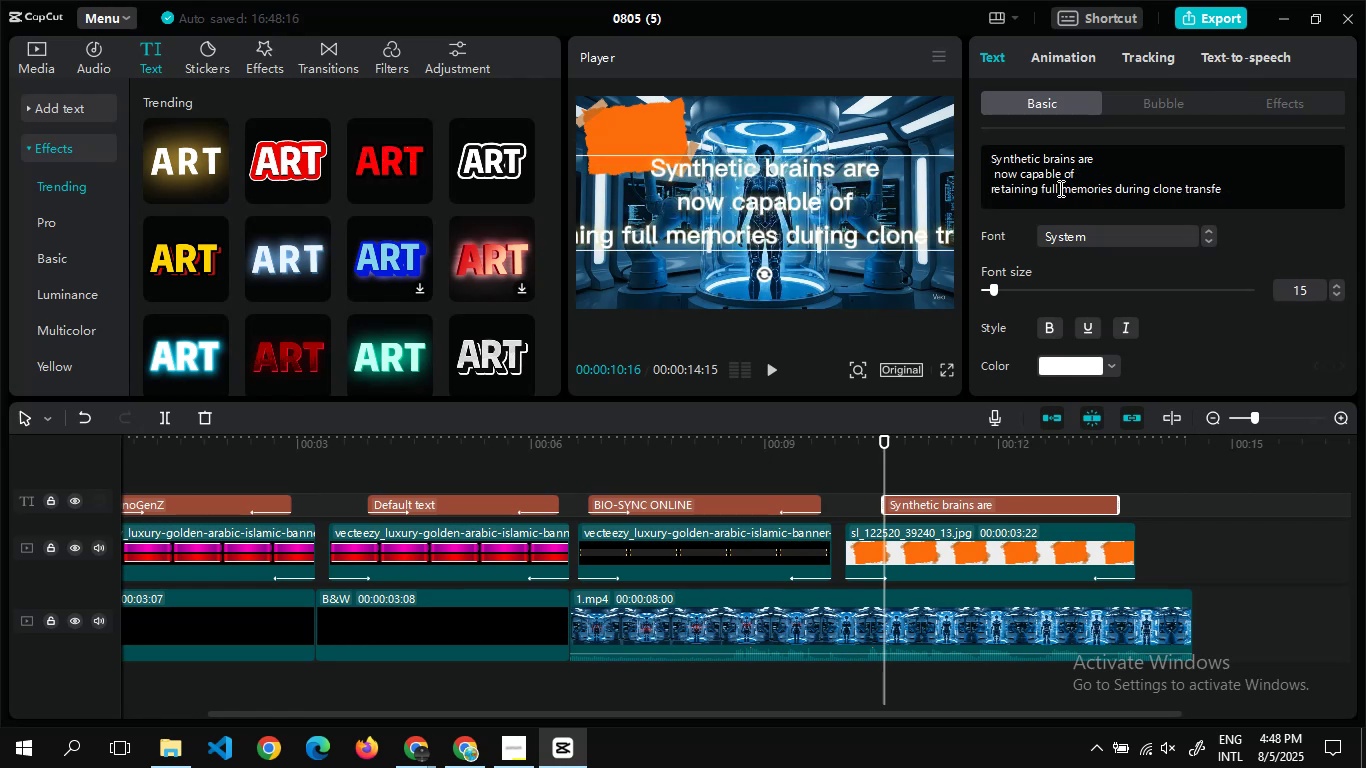 
key(Enter)
 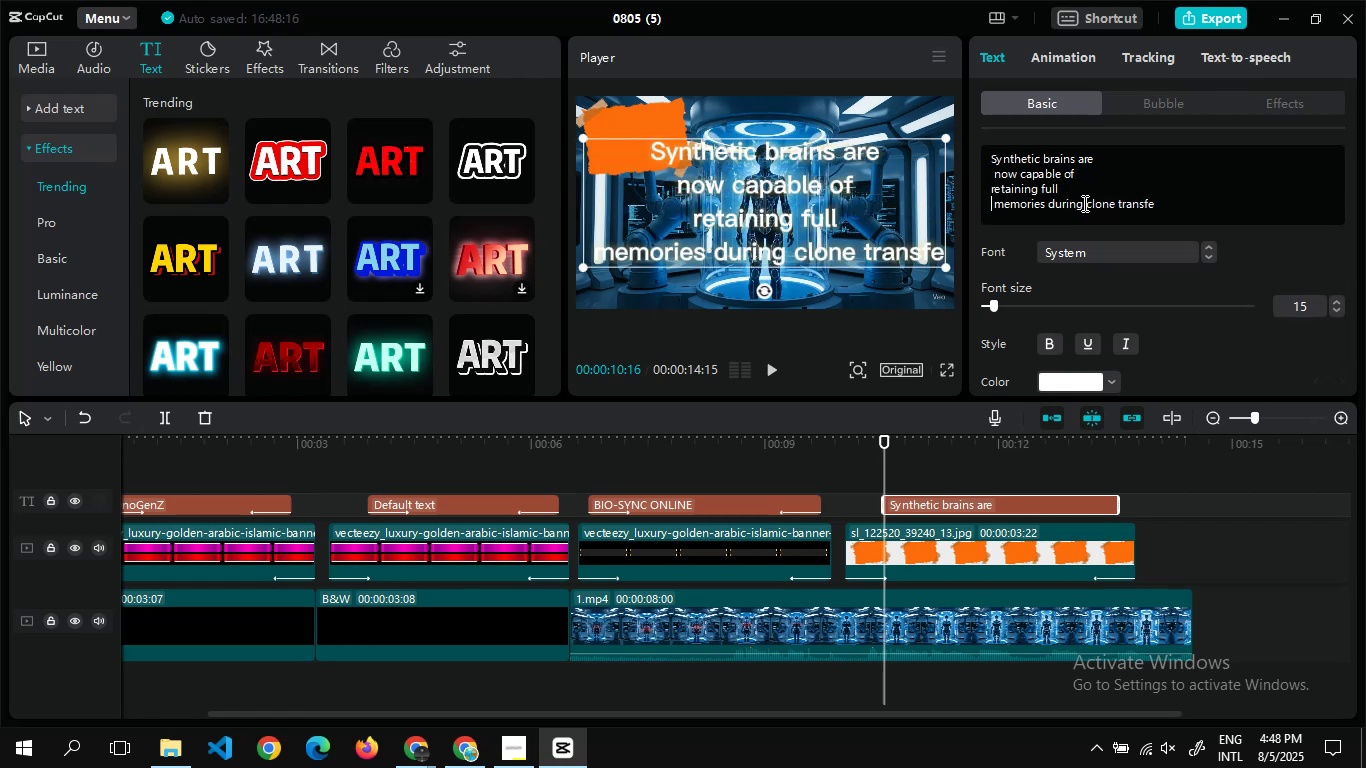 
left_click([1084, 203])
 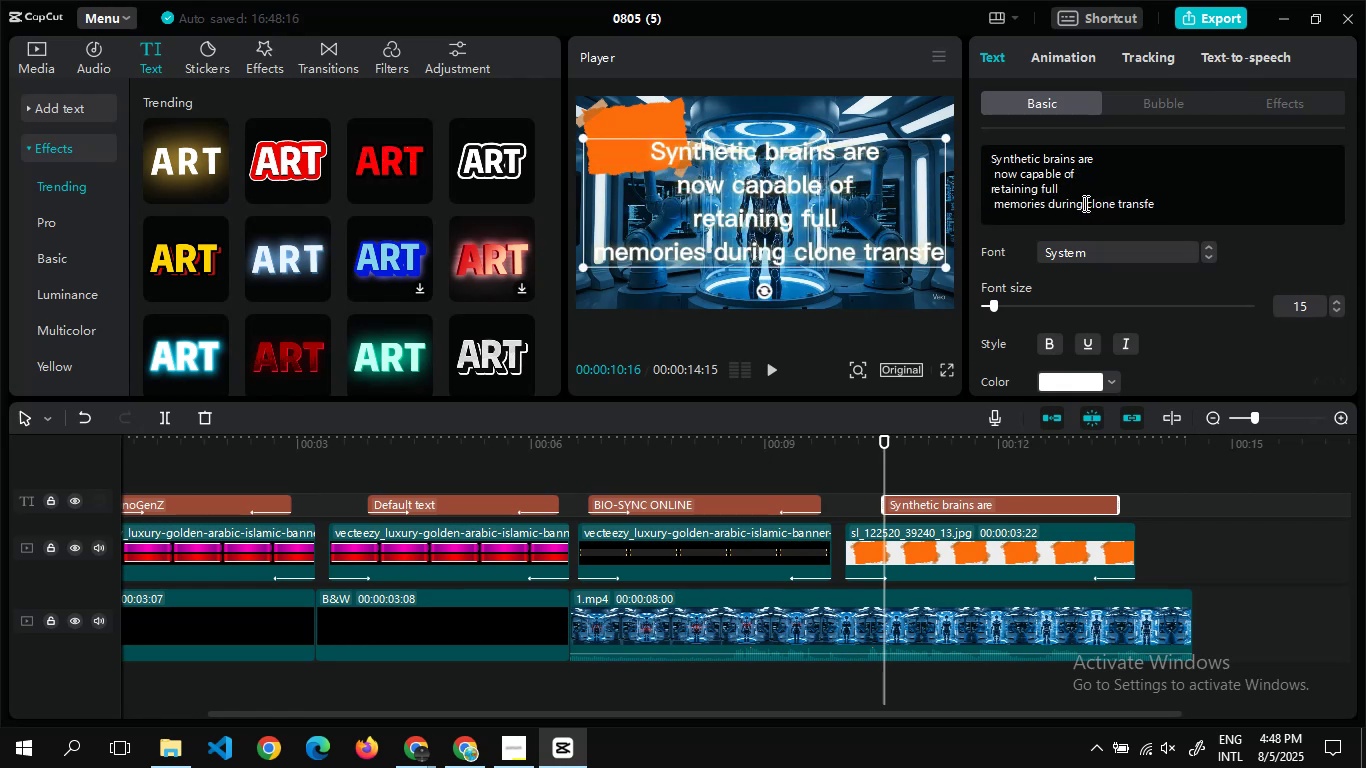 
key(Enter)
 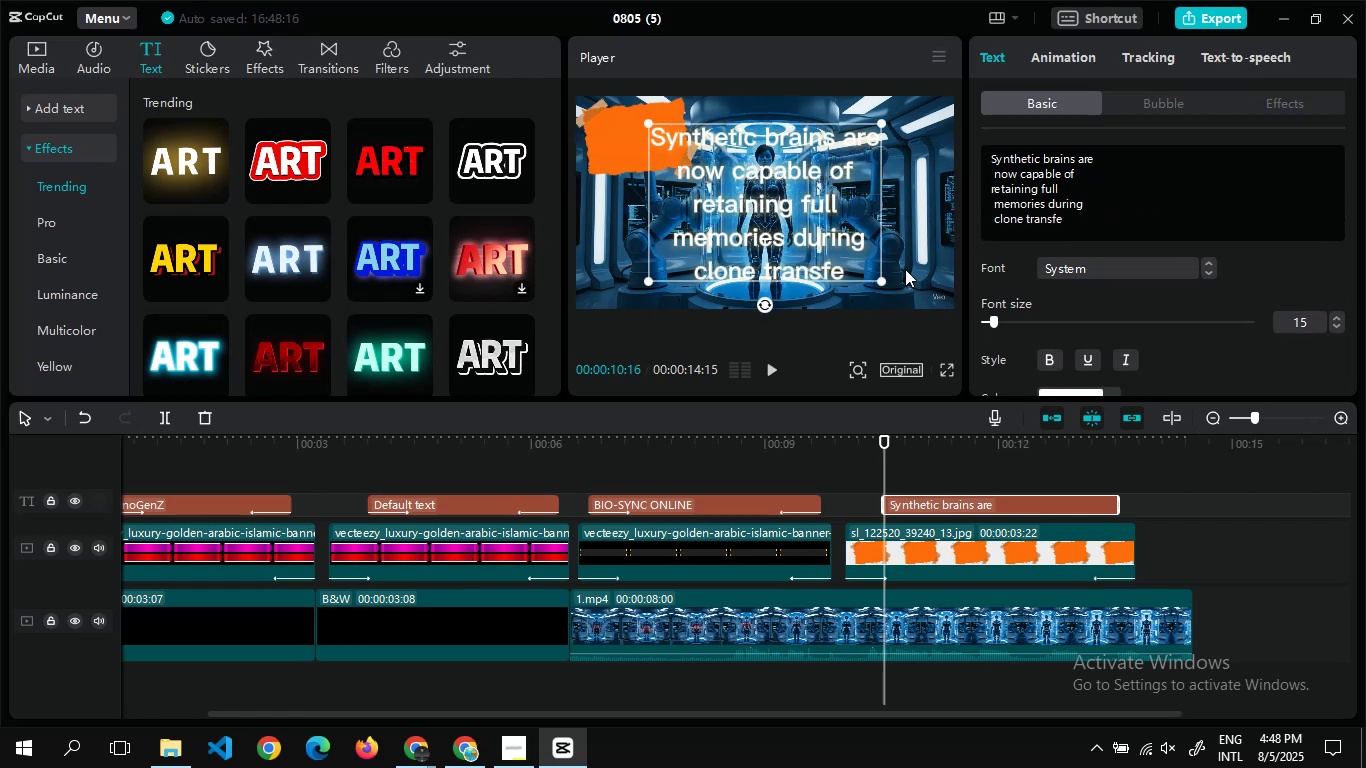 
left_click_drag(start_coordinate=[882, 274], to_coordinate=[829, 242])
 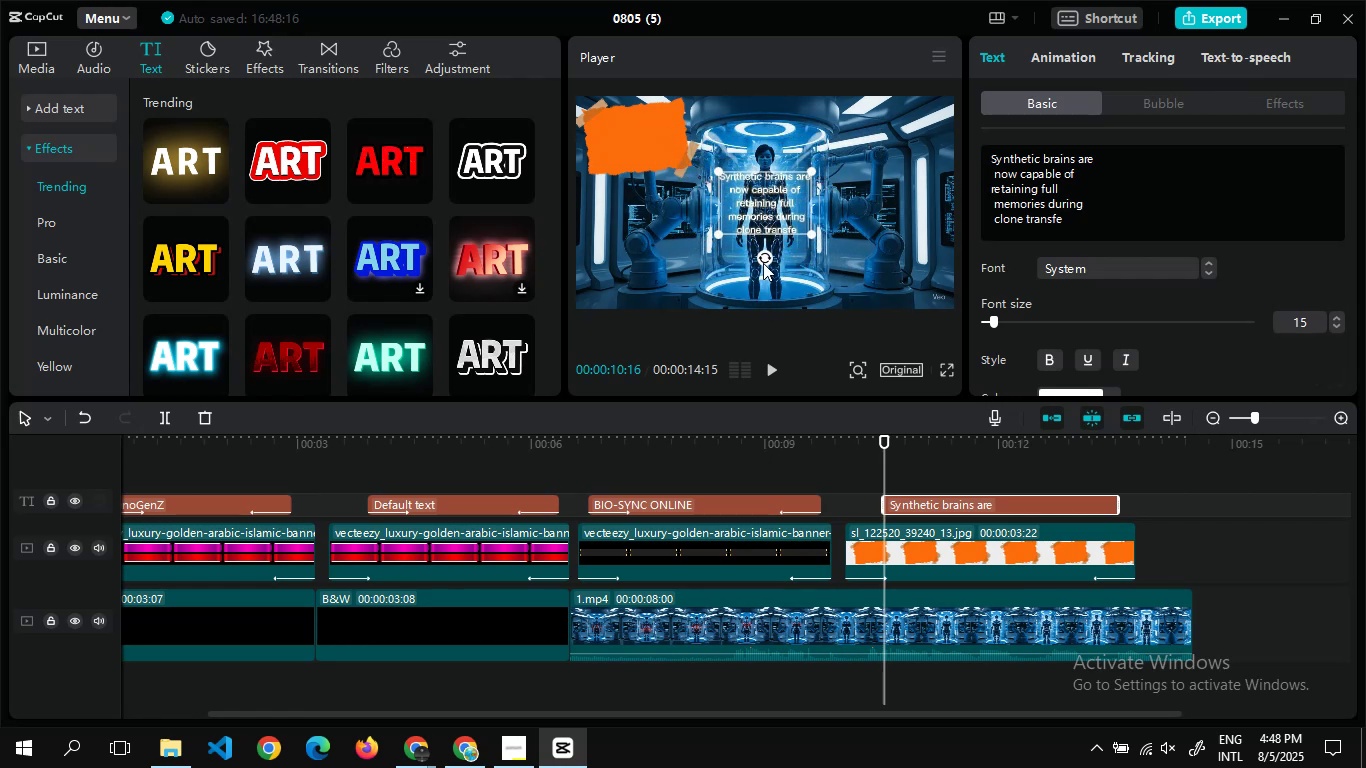 
left_click_drag(start_coordinate=[762, 261], to_coordinate=[770, 262])
 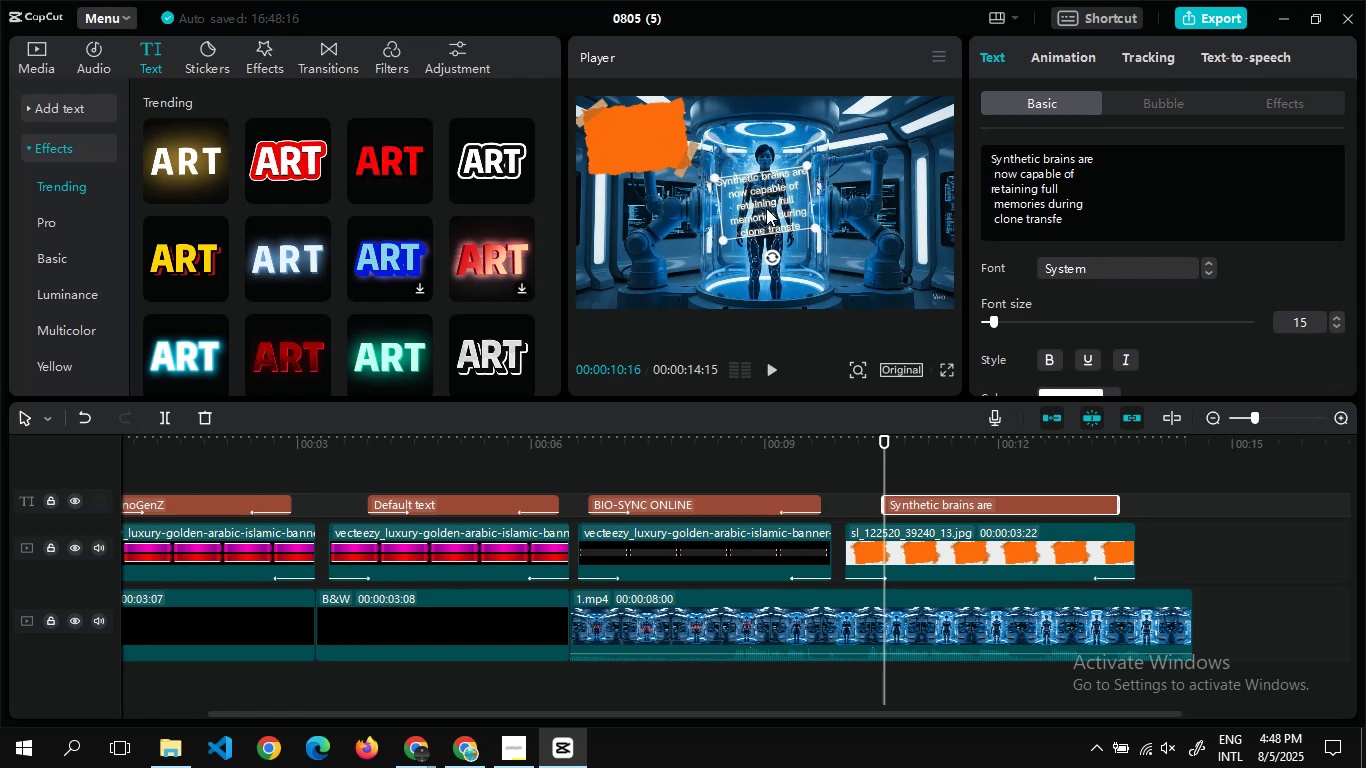 
left_click_drag(start_coordinate=[765, 206], to_coordinate=[639, 143])
 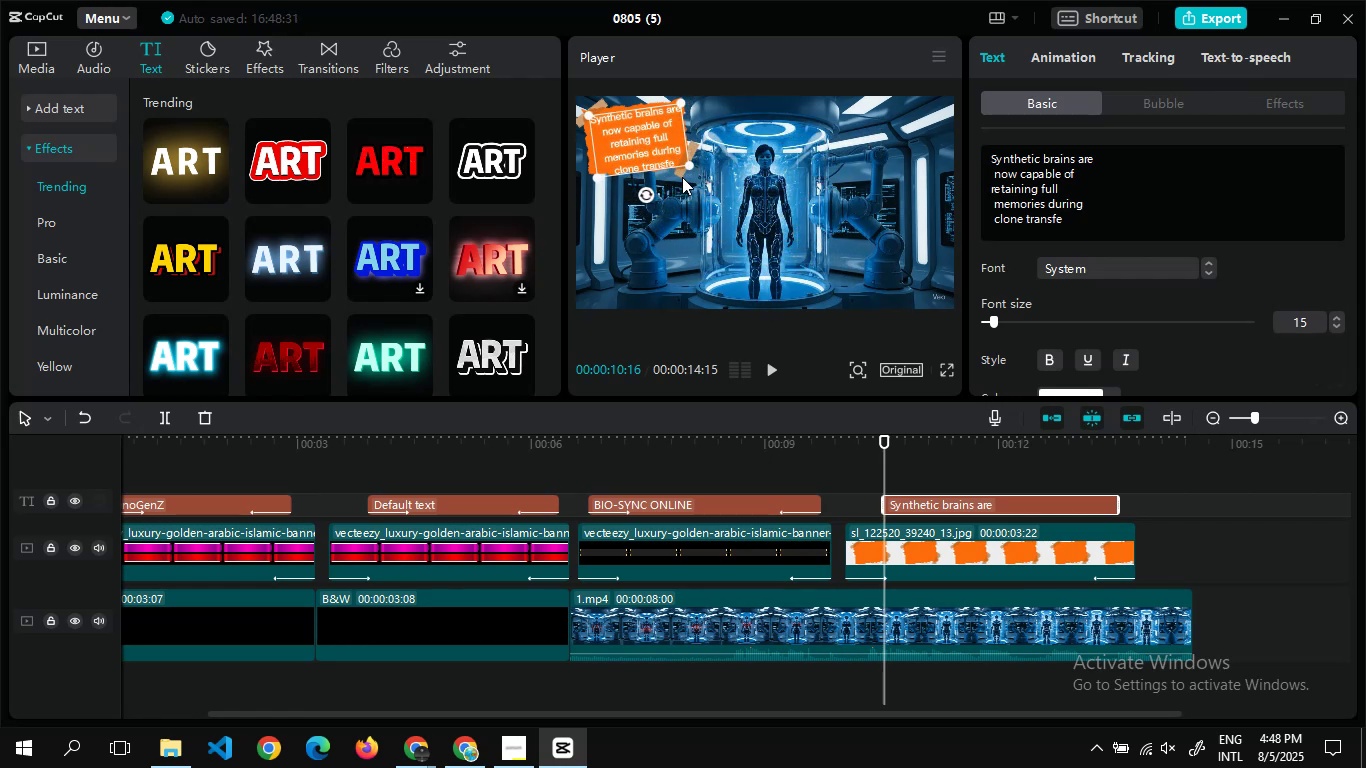 
left_click([682, 177])
 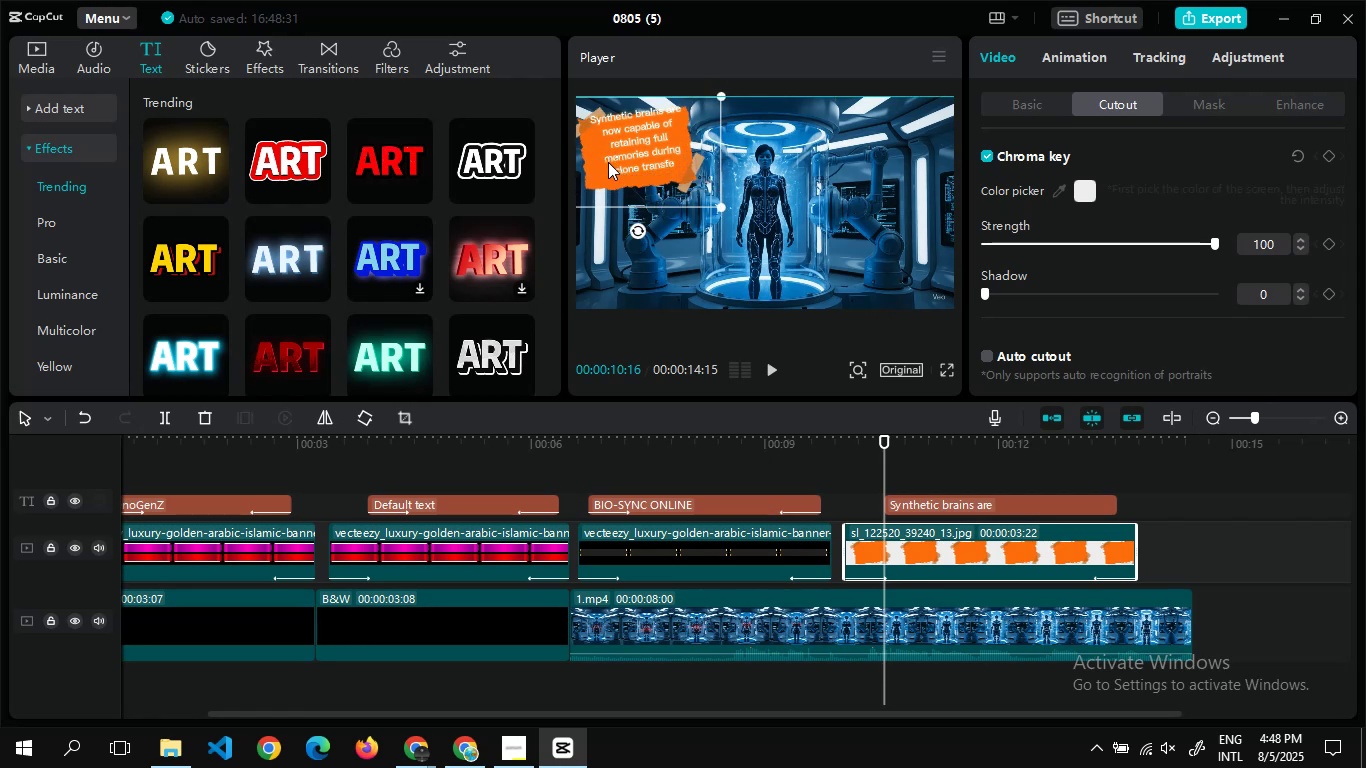 
wait(10.56)
 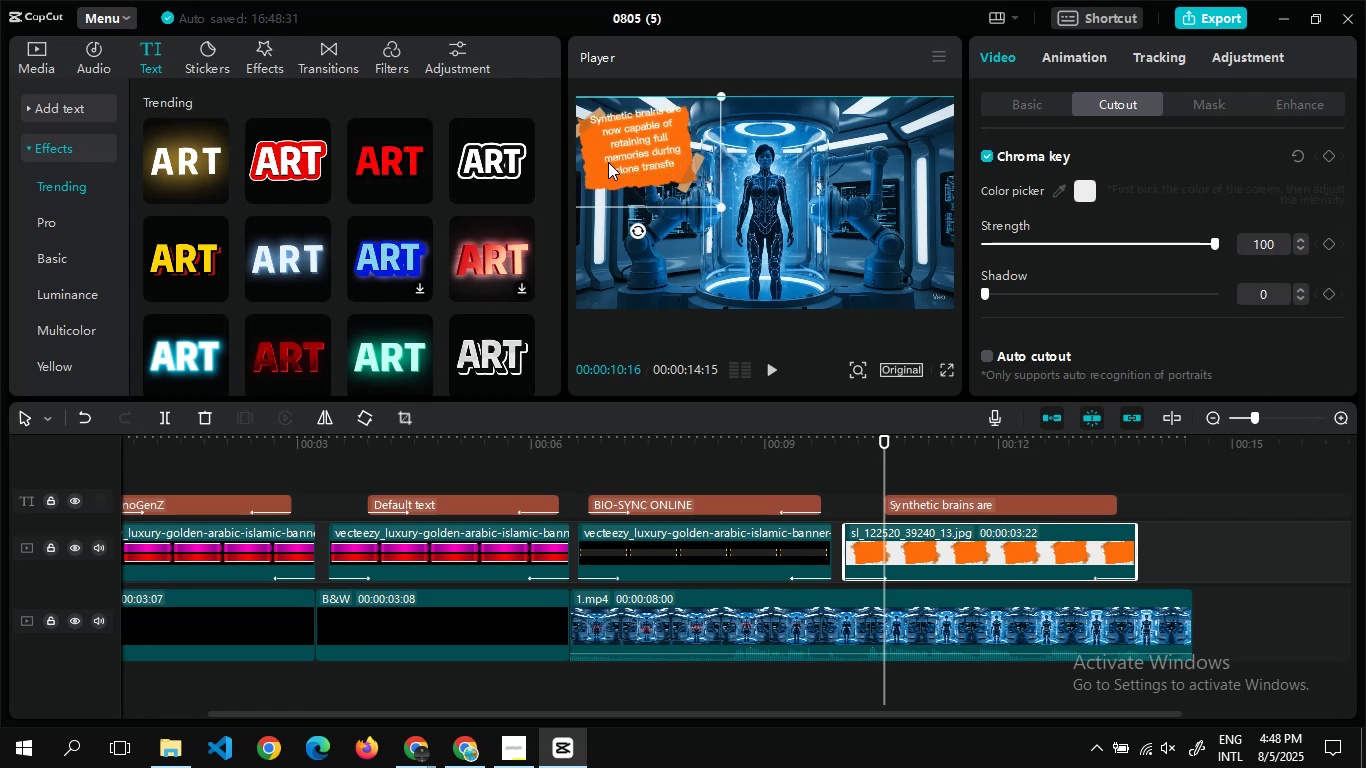 
left_click([650, 235])
 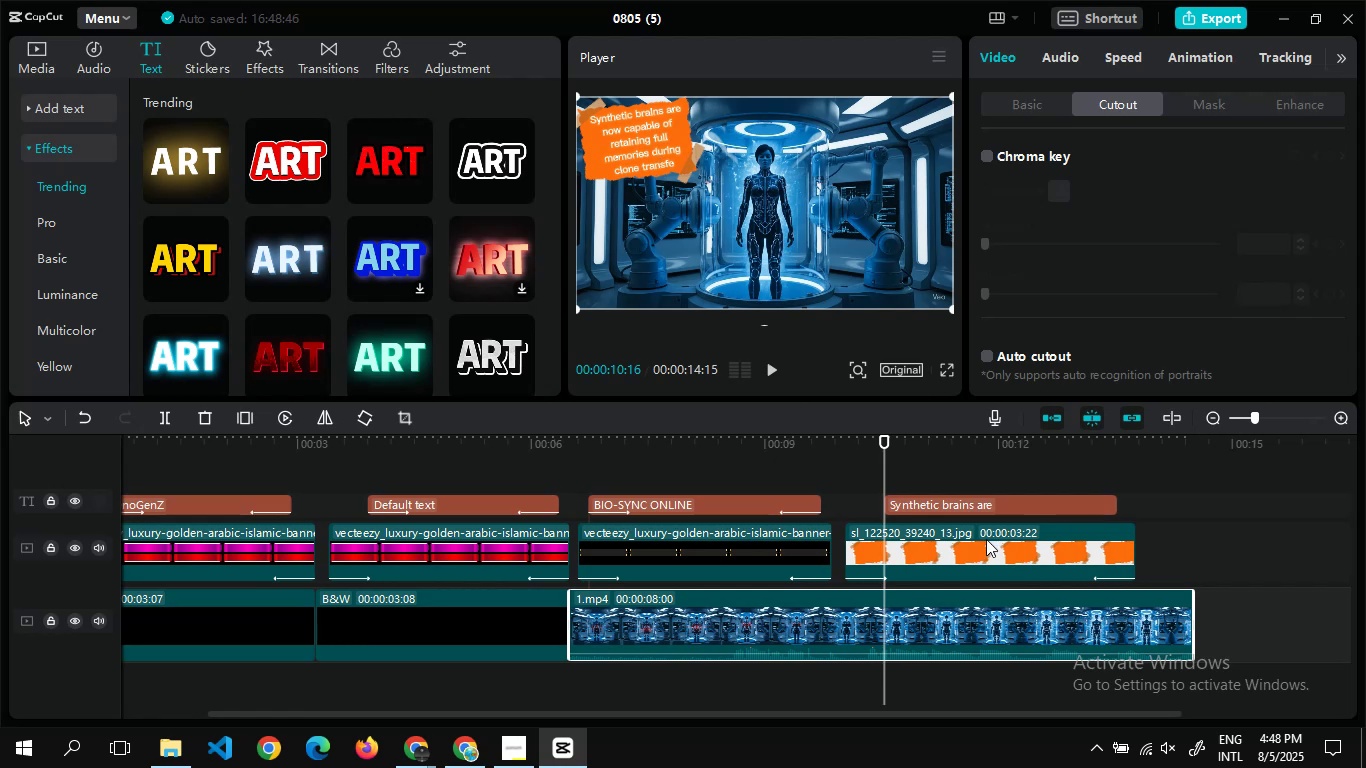 
left_click([967, 508])
 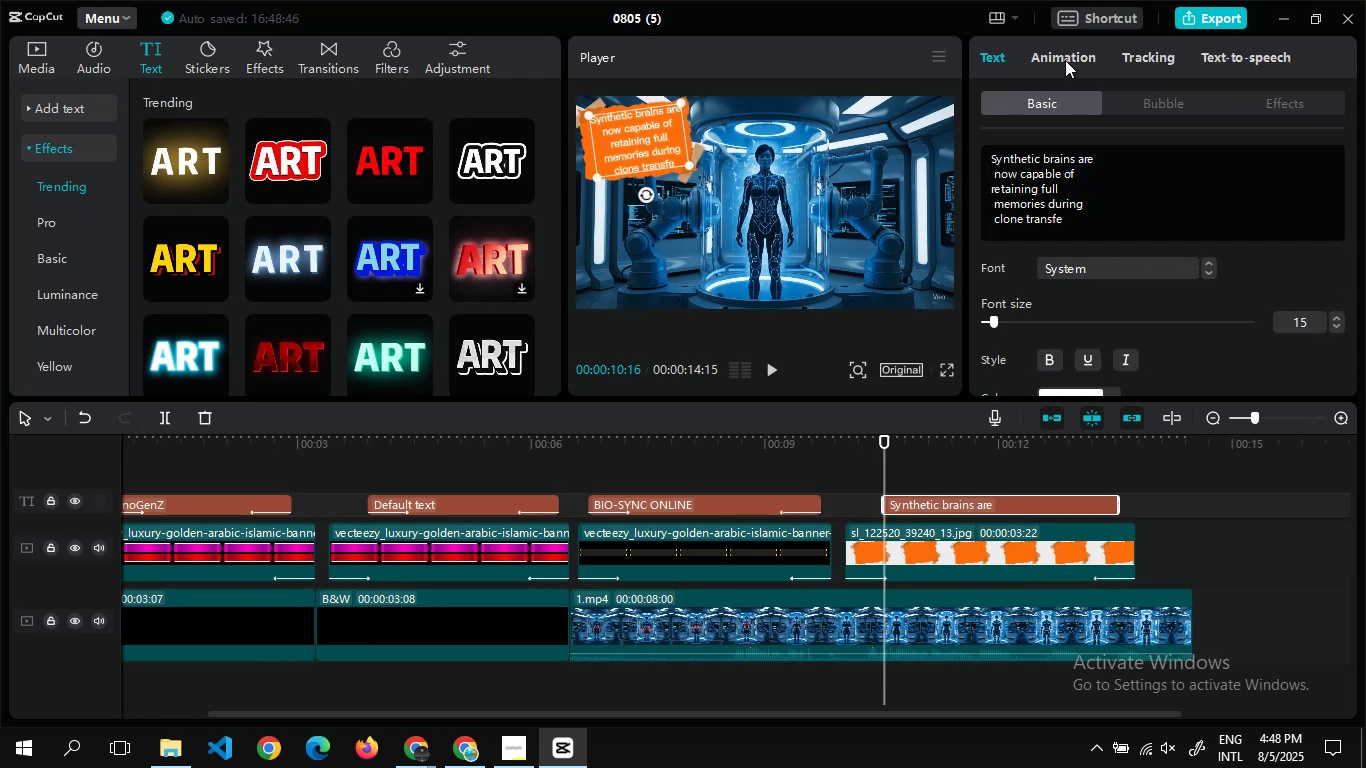 
left_click([1065, 60])
 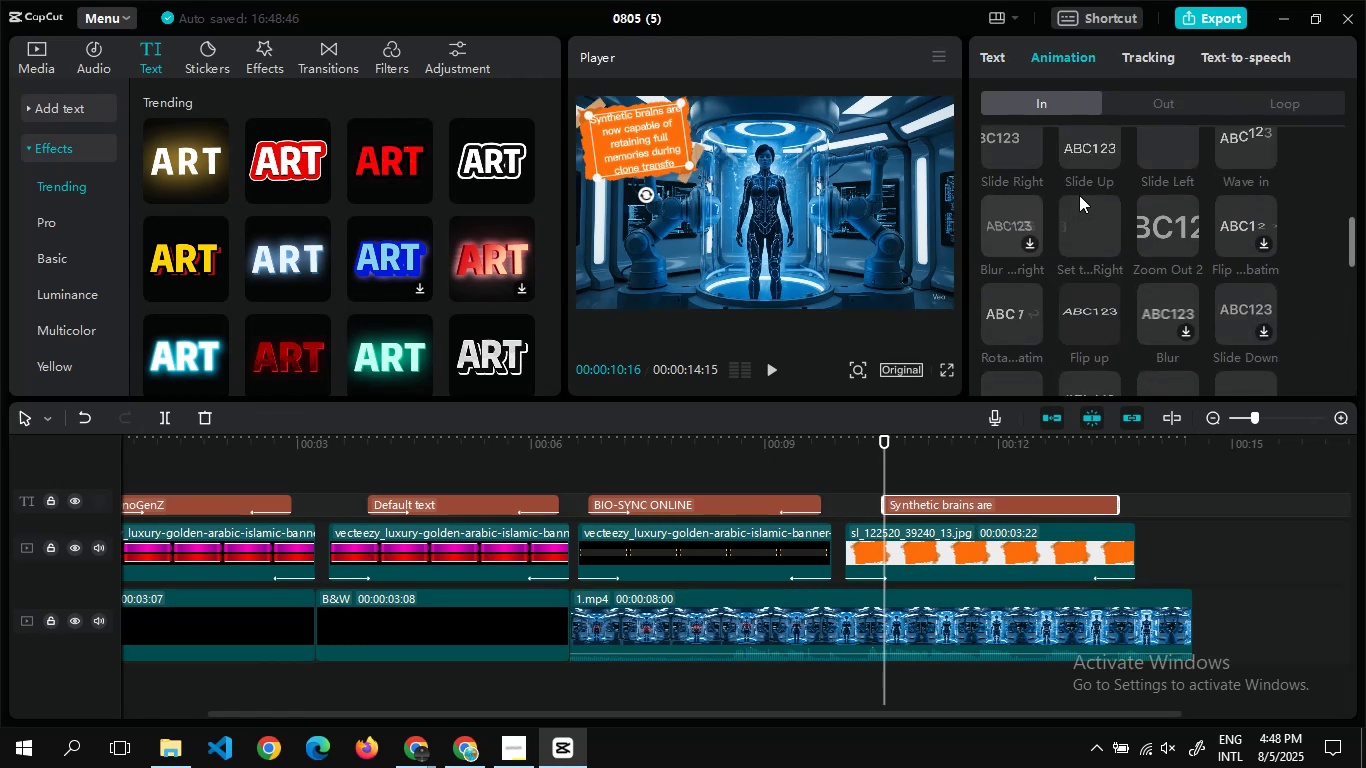 
left_click([1079, 195])
 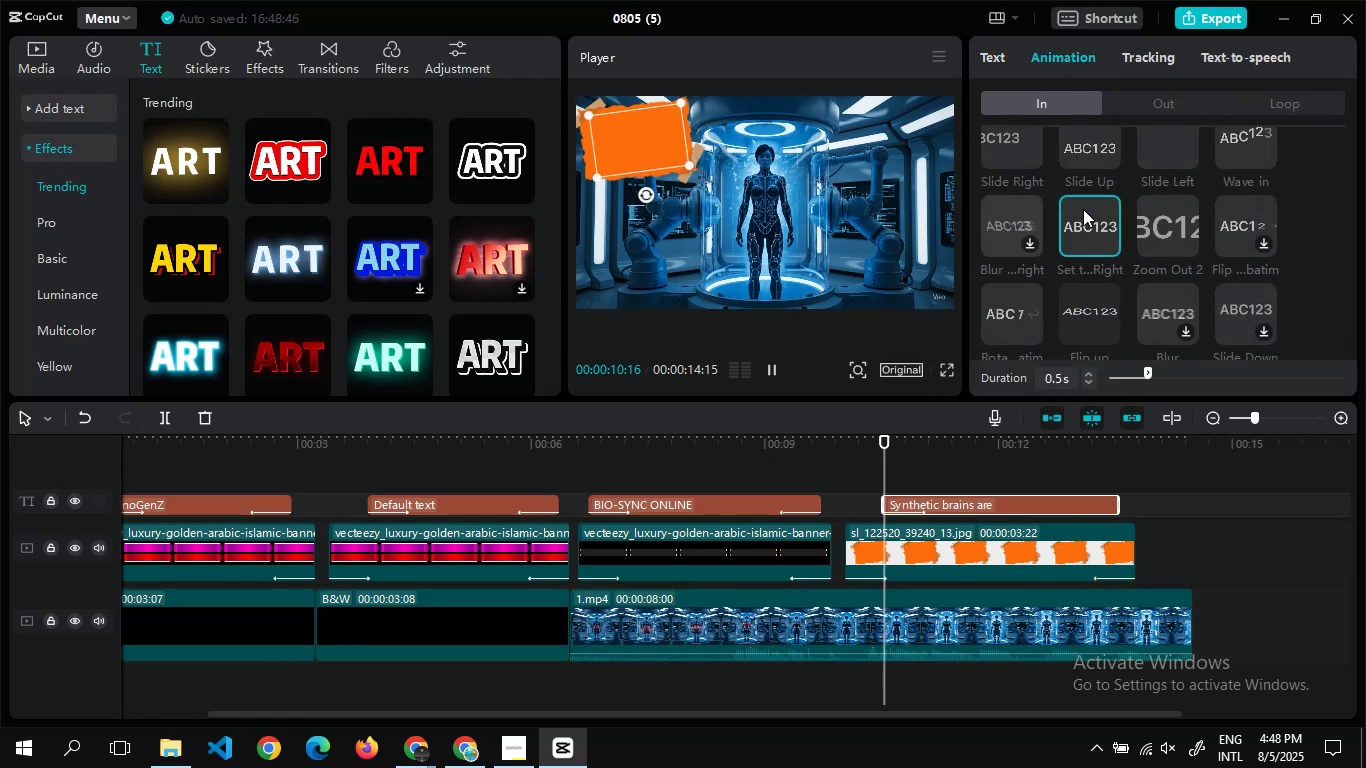 
left_click([1083, 209])
 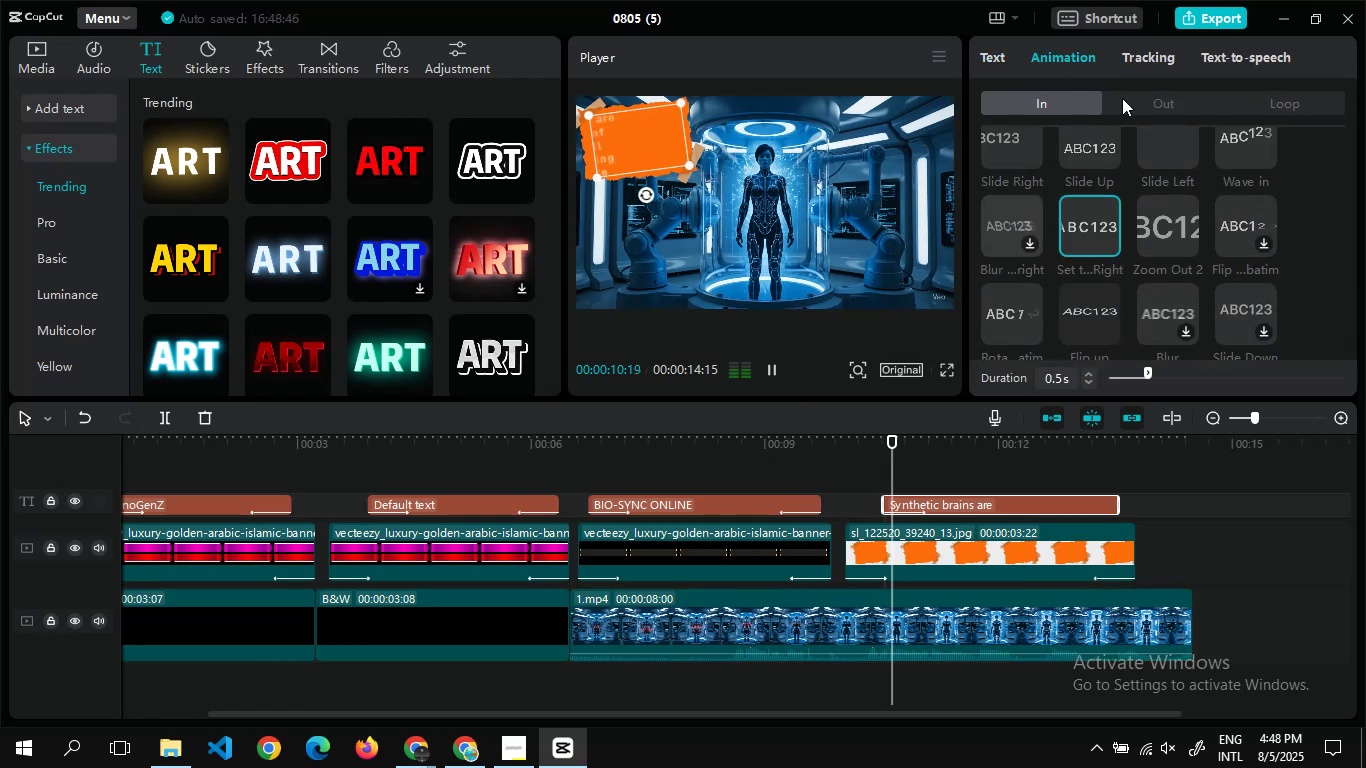 
left_click([1122, 98])
 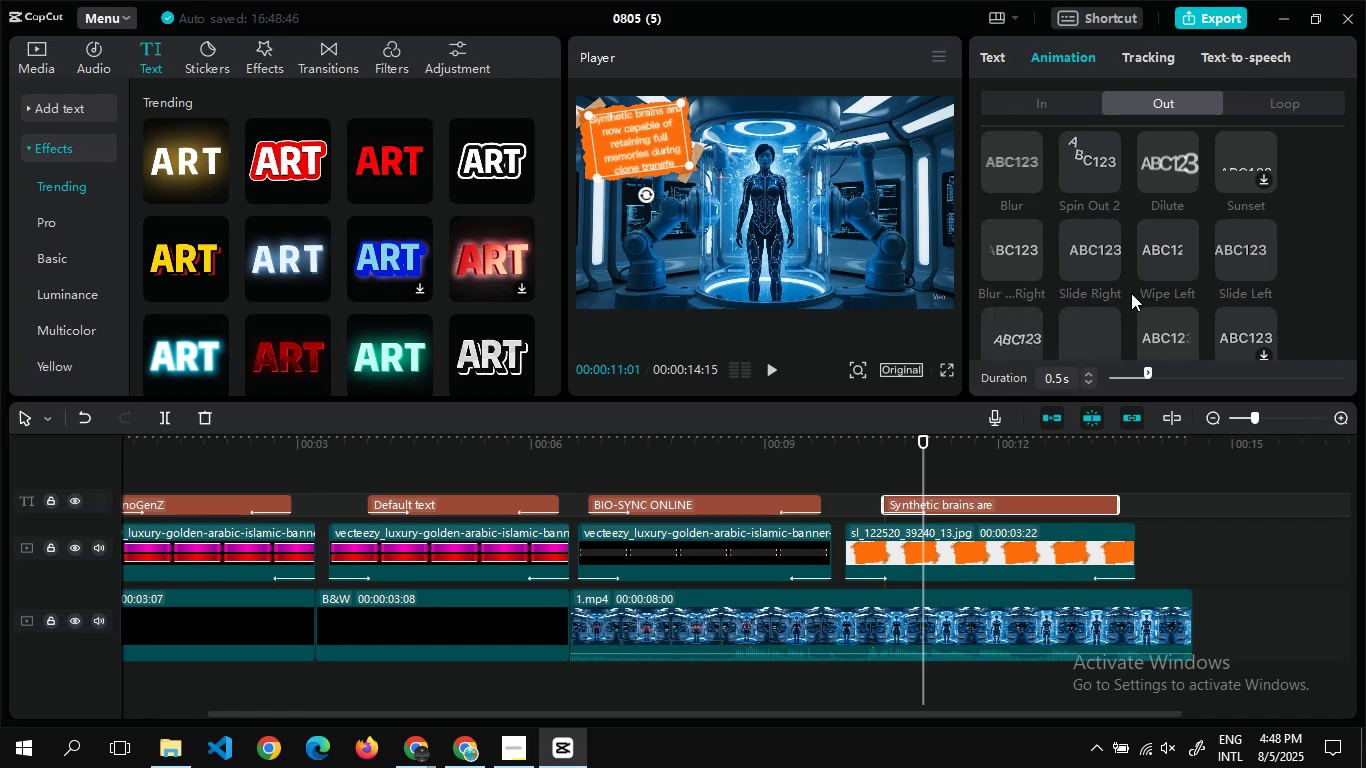 
left_click([1151, 268])
 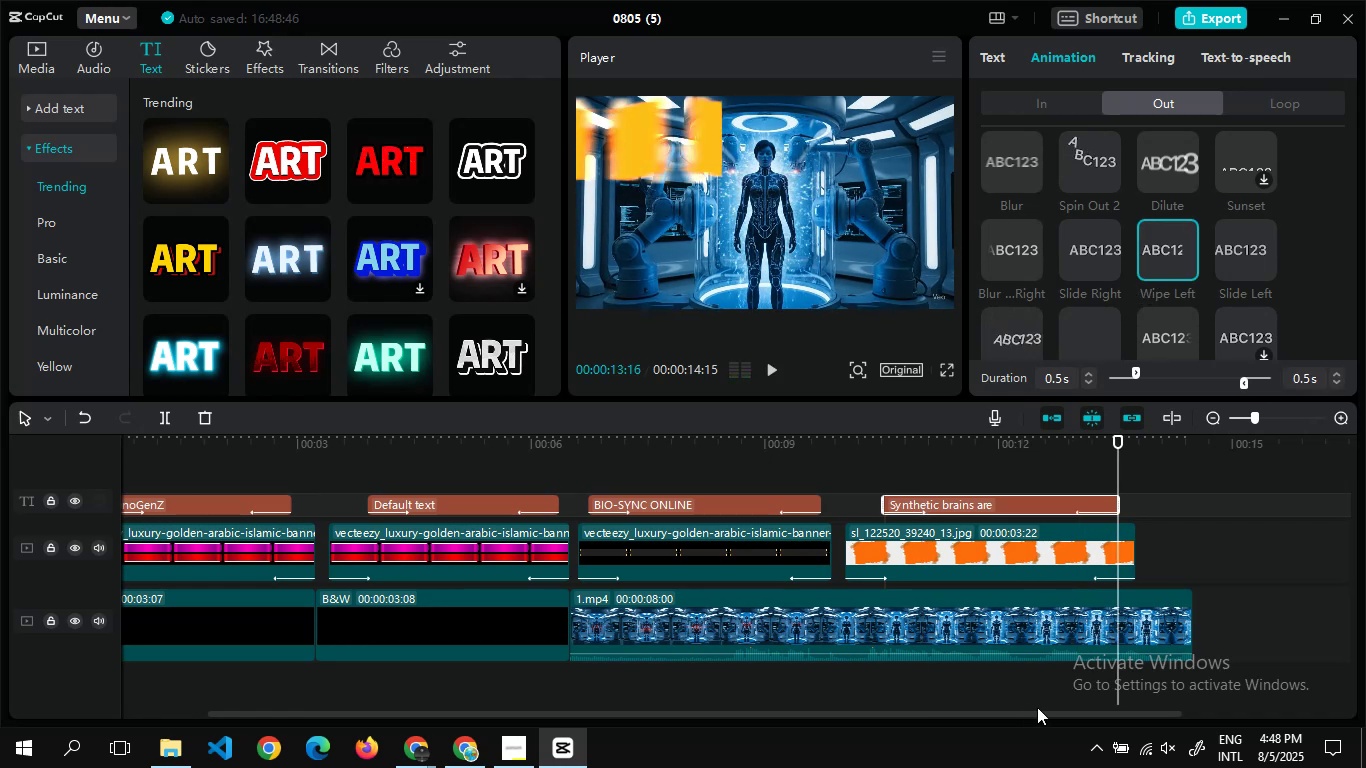 
left_click_drag(start_coordinate=[1101, 715], to_coordinate=[1237, 720])
 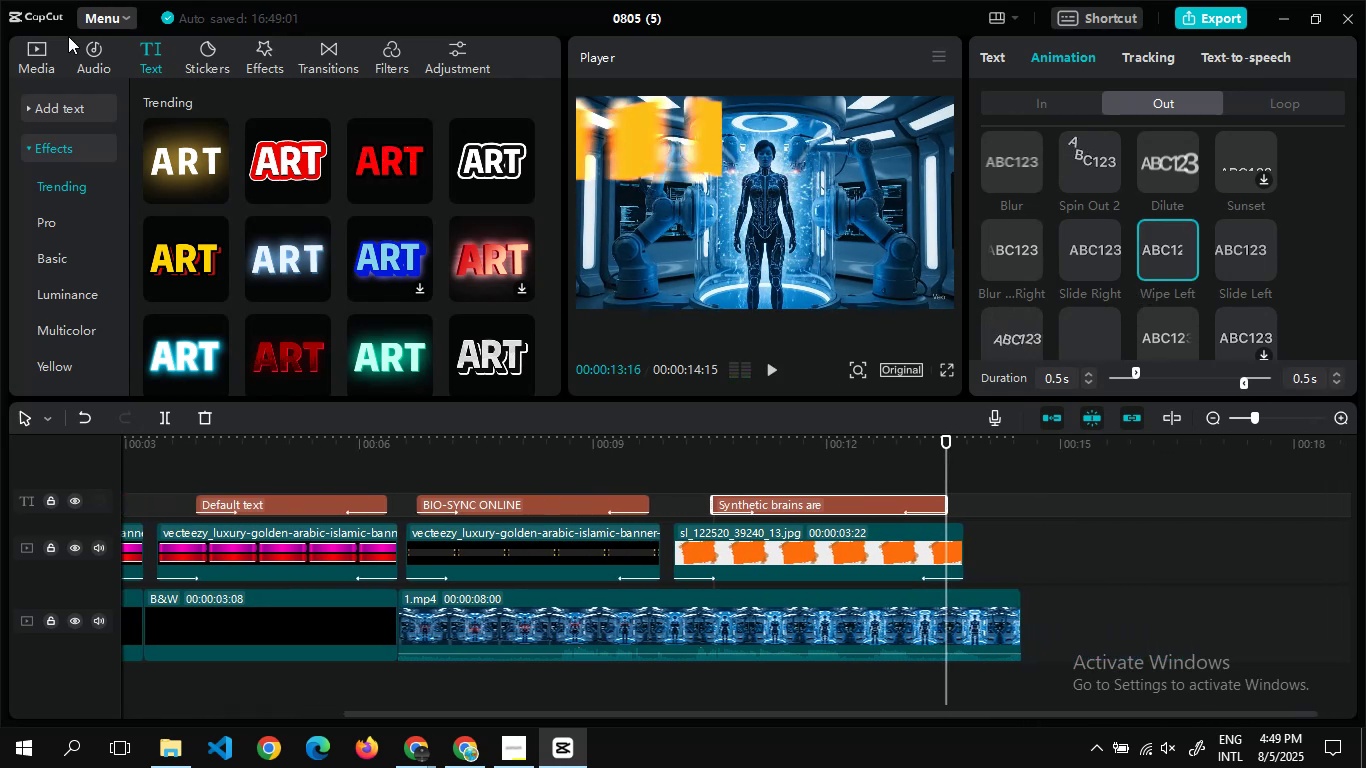 
left_click([36, 48])
 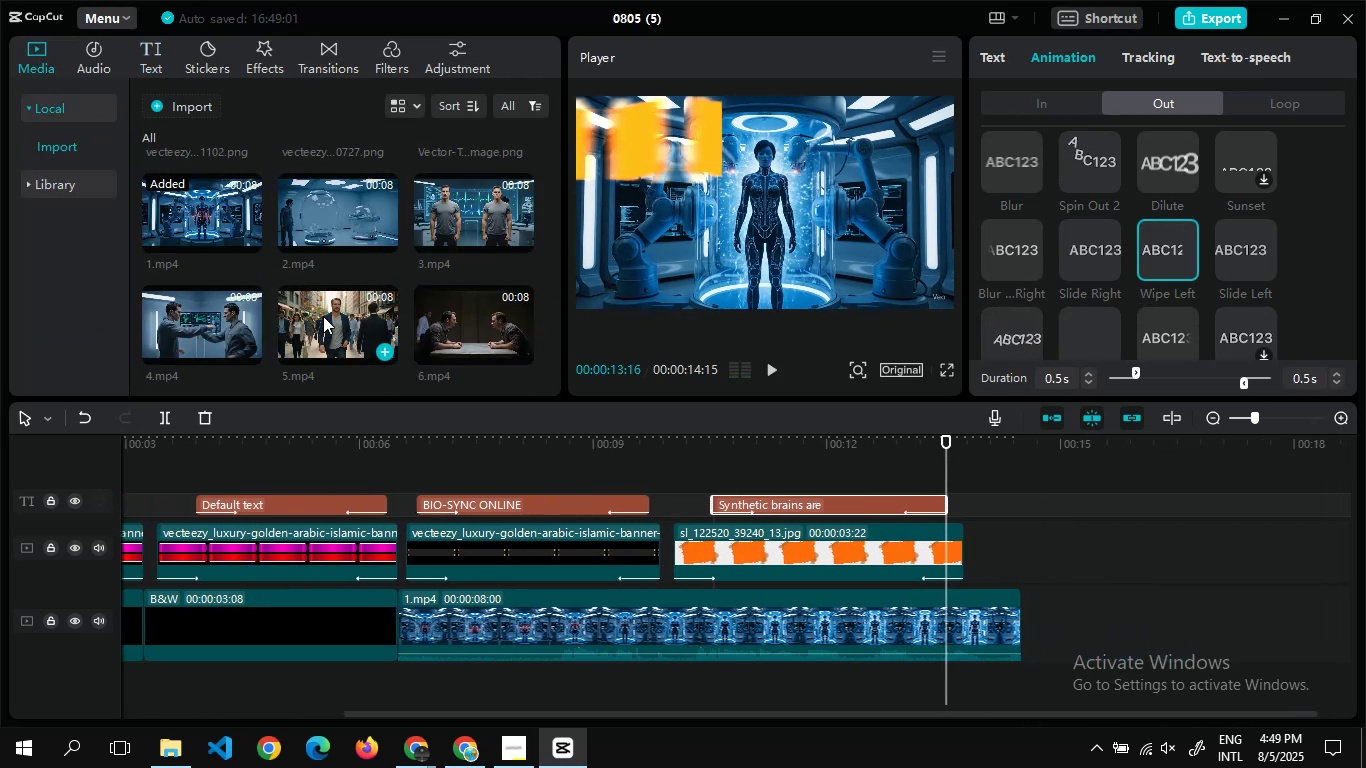 
left_click_drag(start_coordinate=[322, 200], to_coordinate=[1022, 621])
 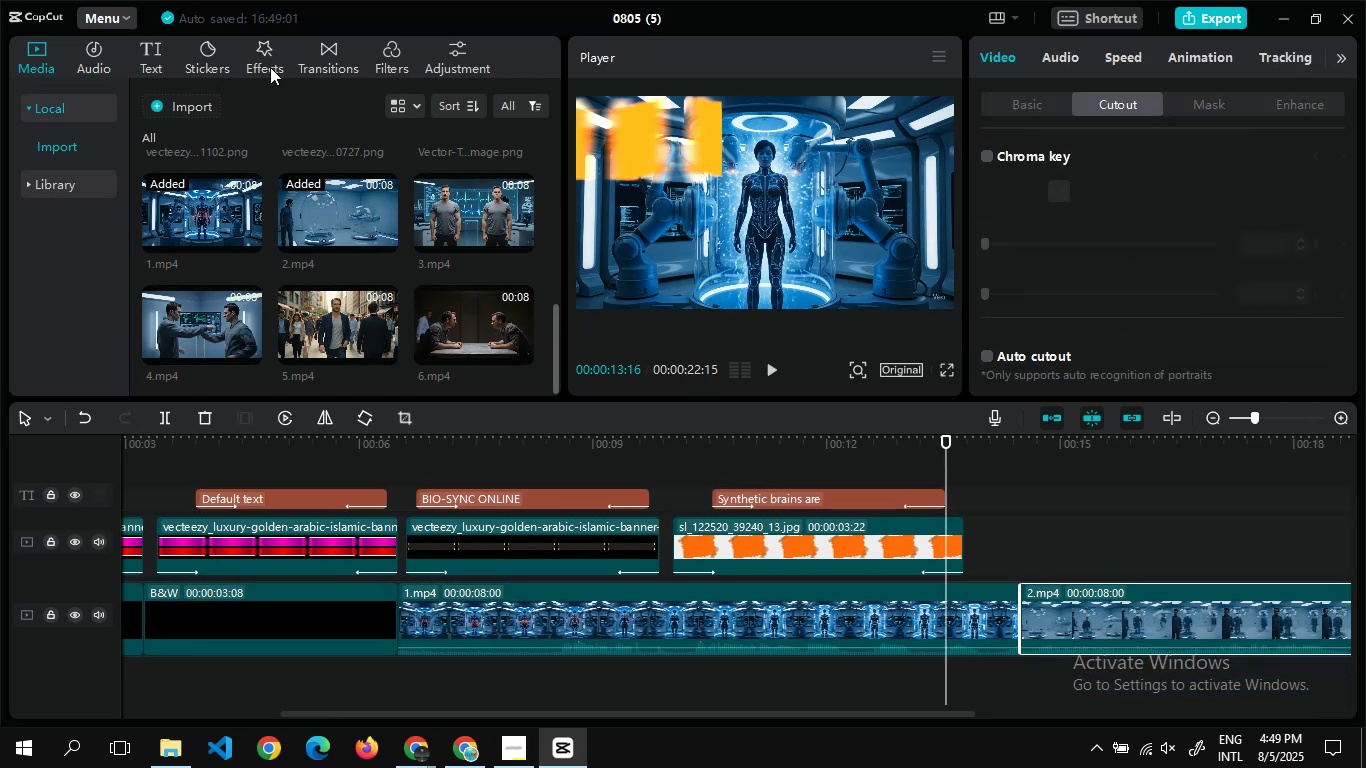 
left_click([330, 49])
 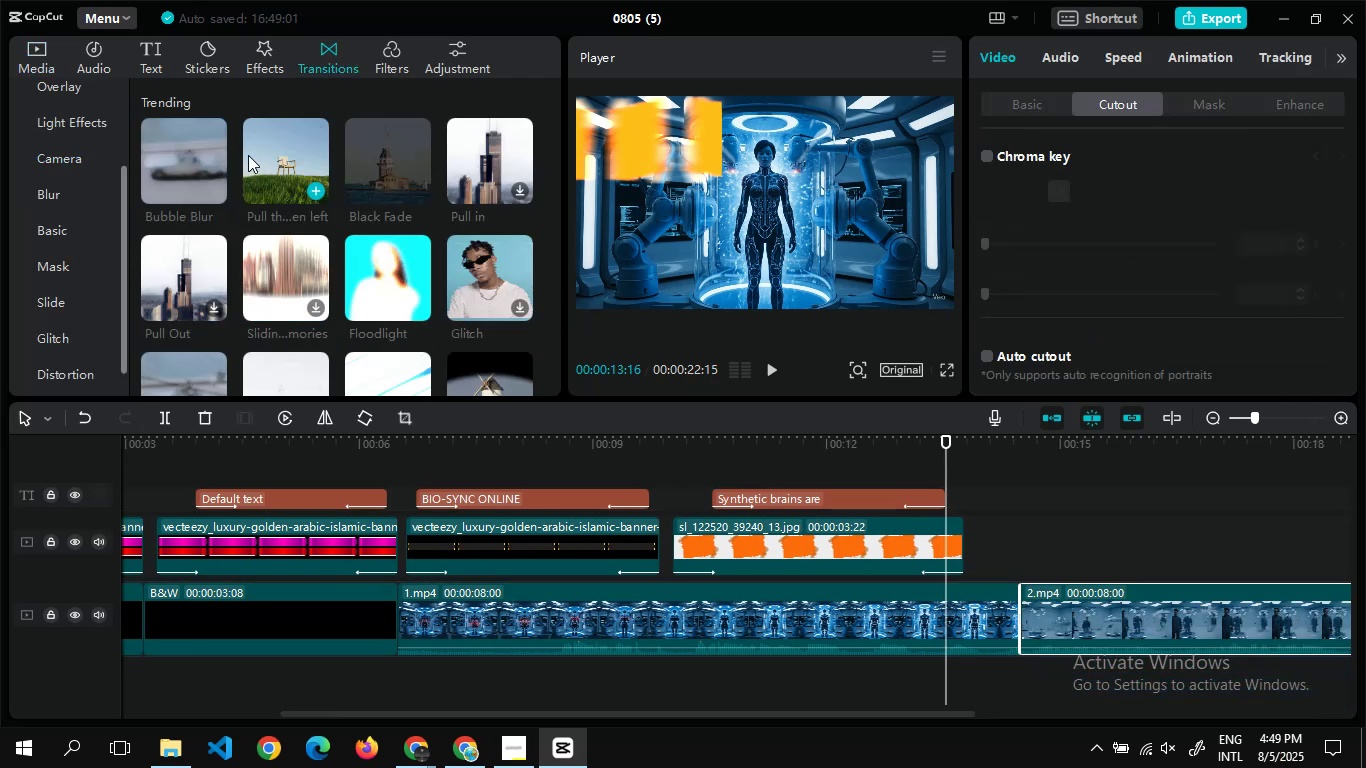 
left_click_drag(start_coordinate=[279, 169], to_coordinate=[1001, 632])
 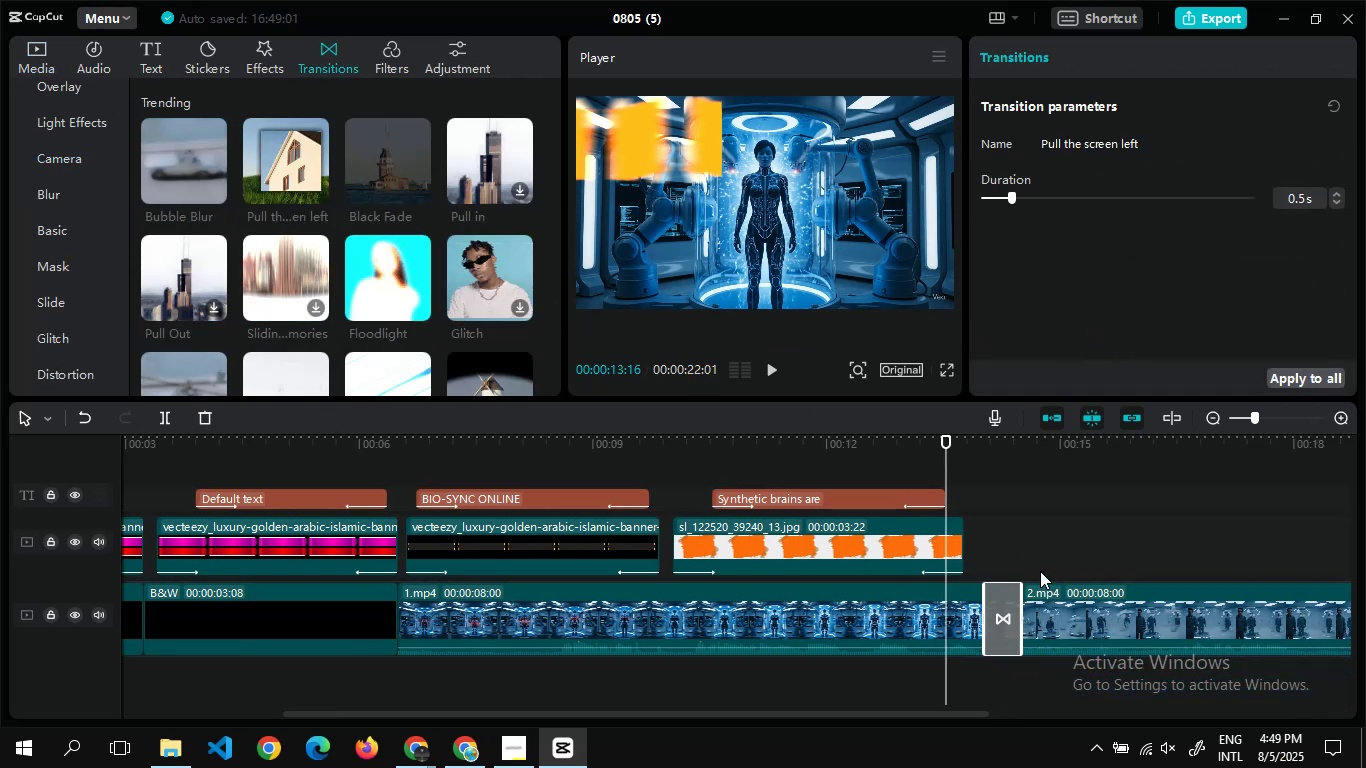 
double_click([1040, 571])
 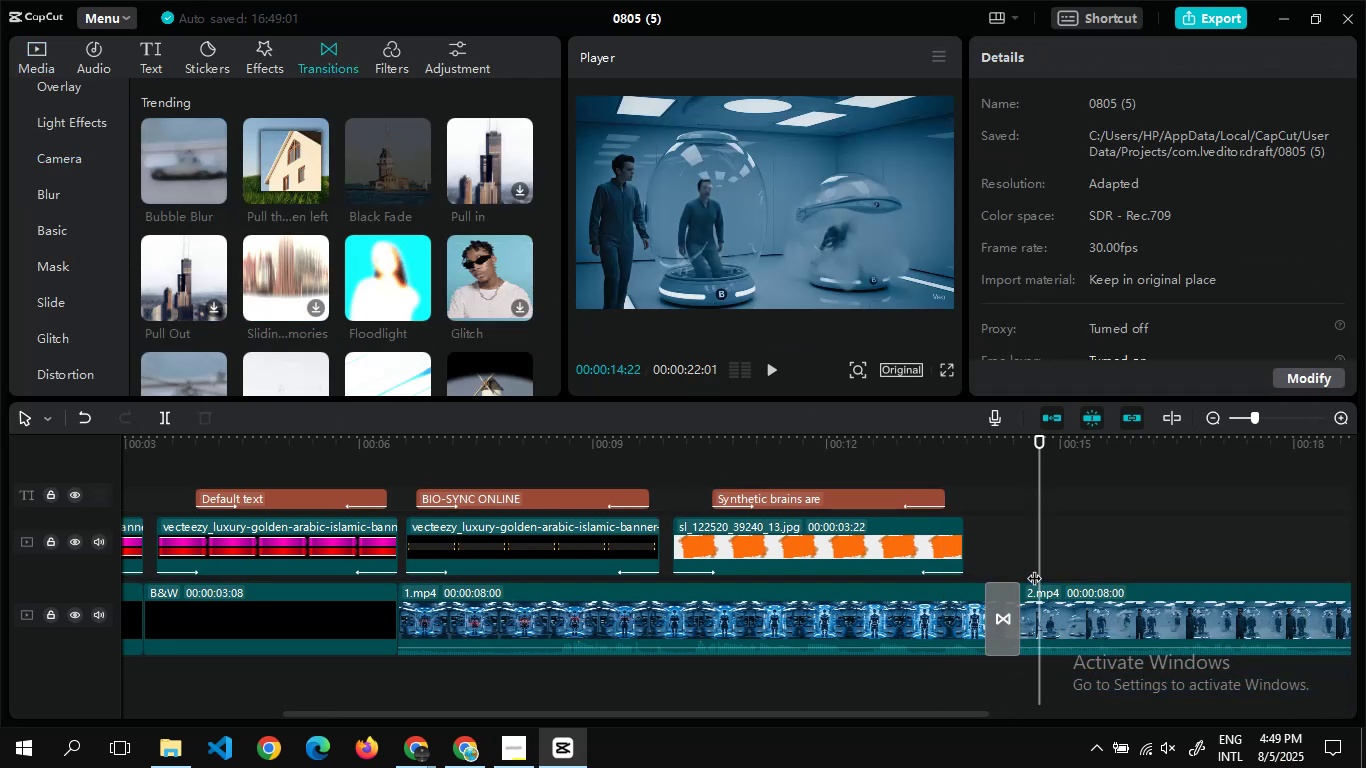 
double_click([1034, 568])
 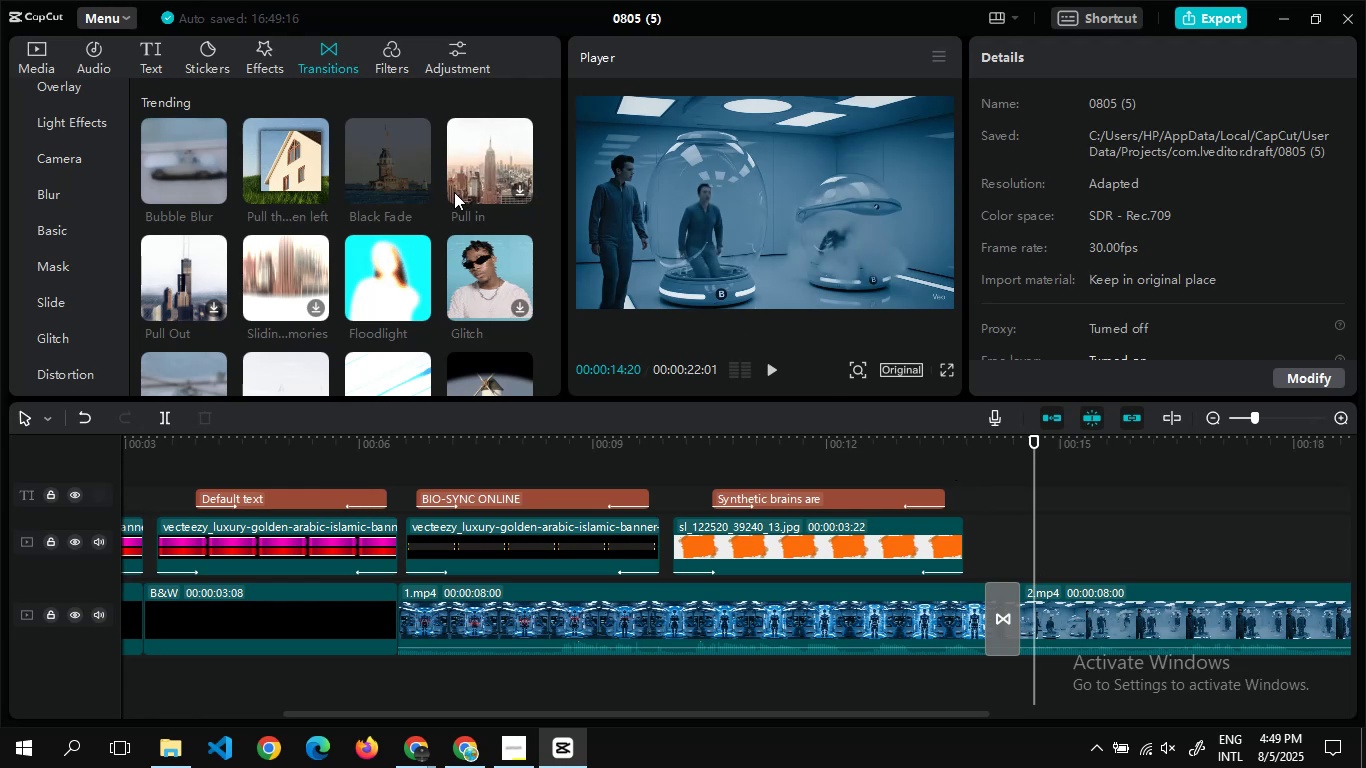 
wait(8.81)
 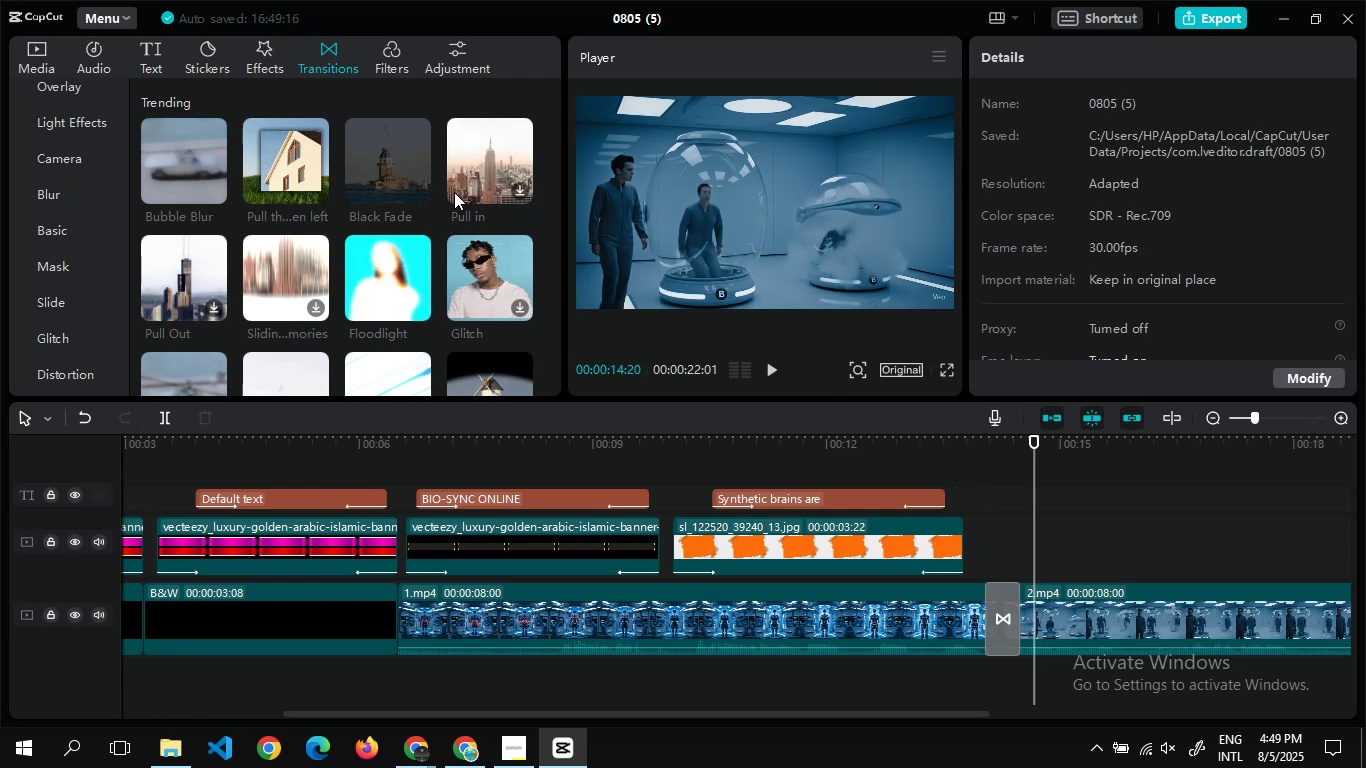 
left_click([31, 57])
 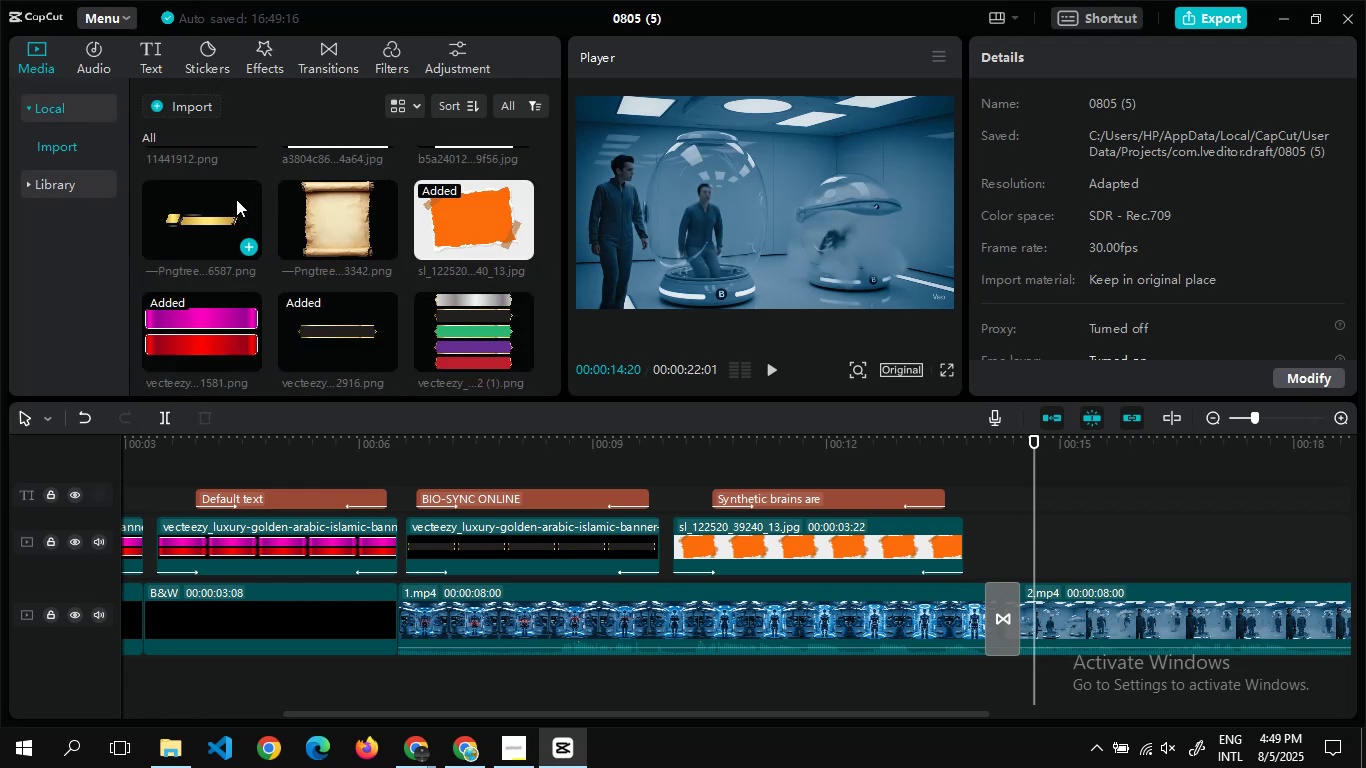 
wait(6.27)
 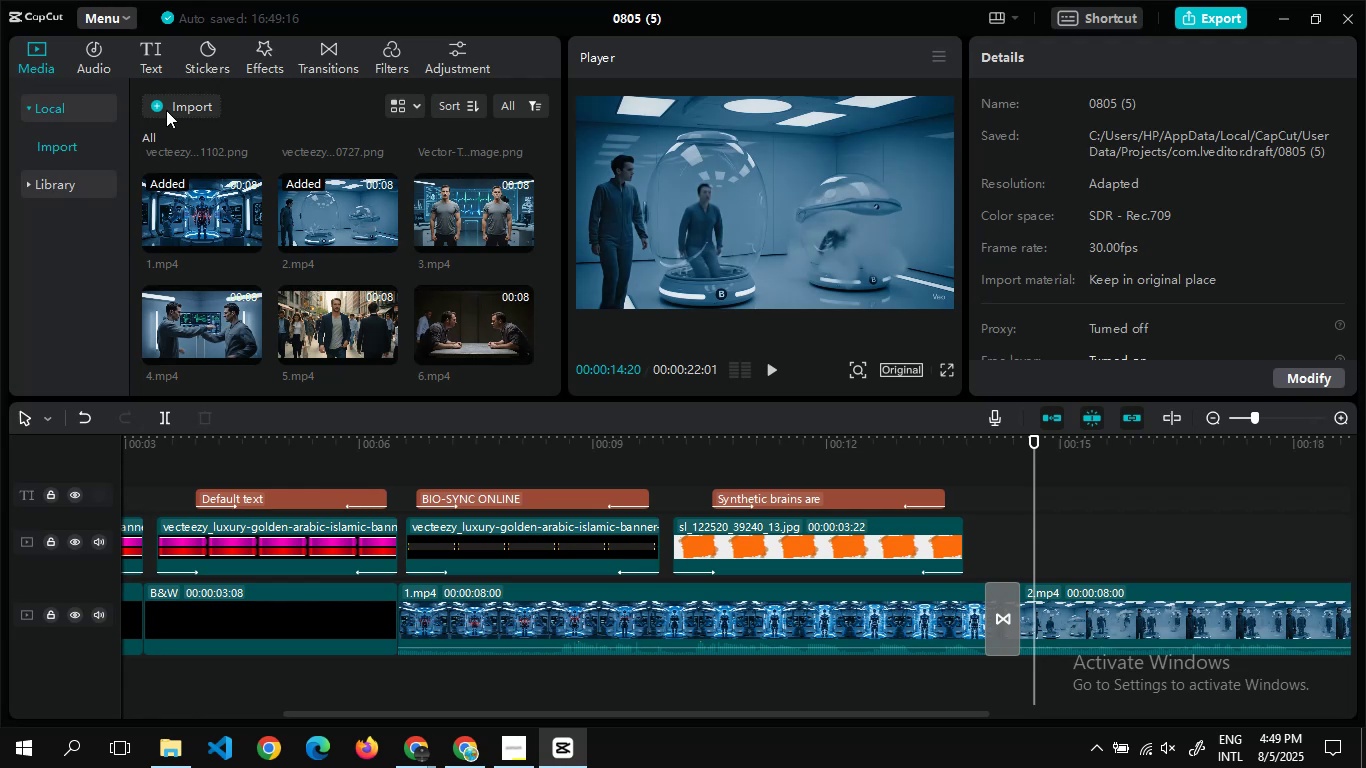 
left_click([491, 334])
 